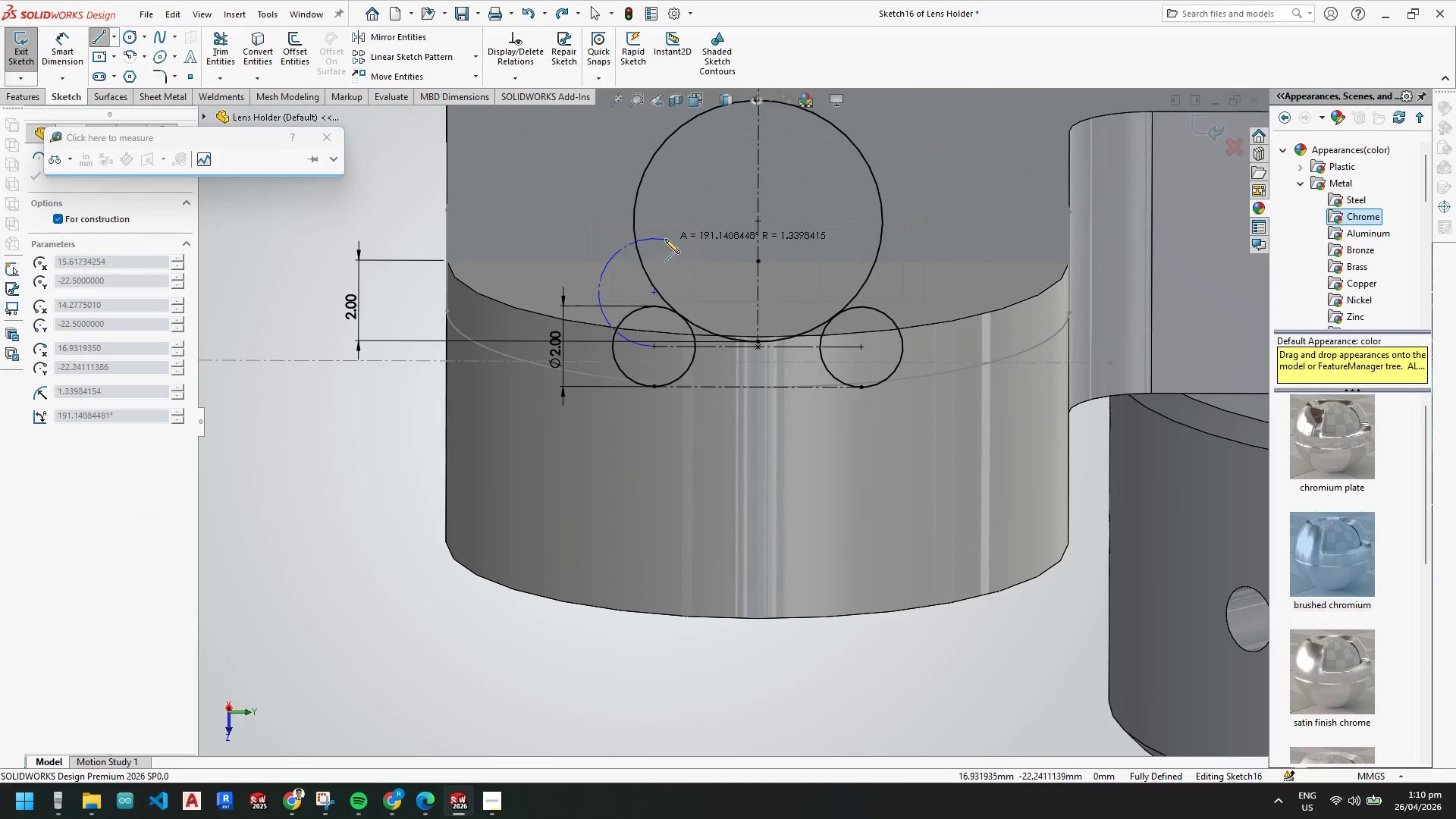 
key(Escape)
 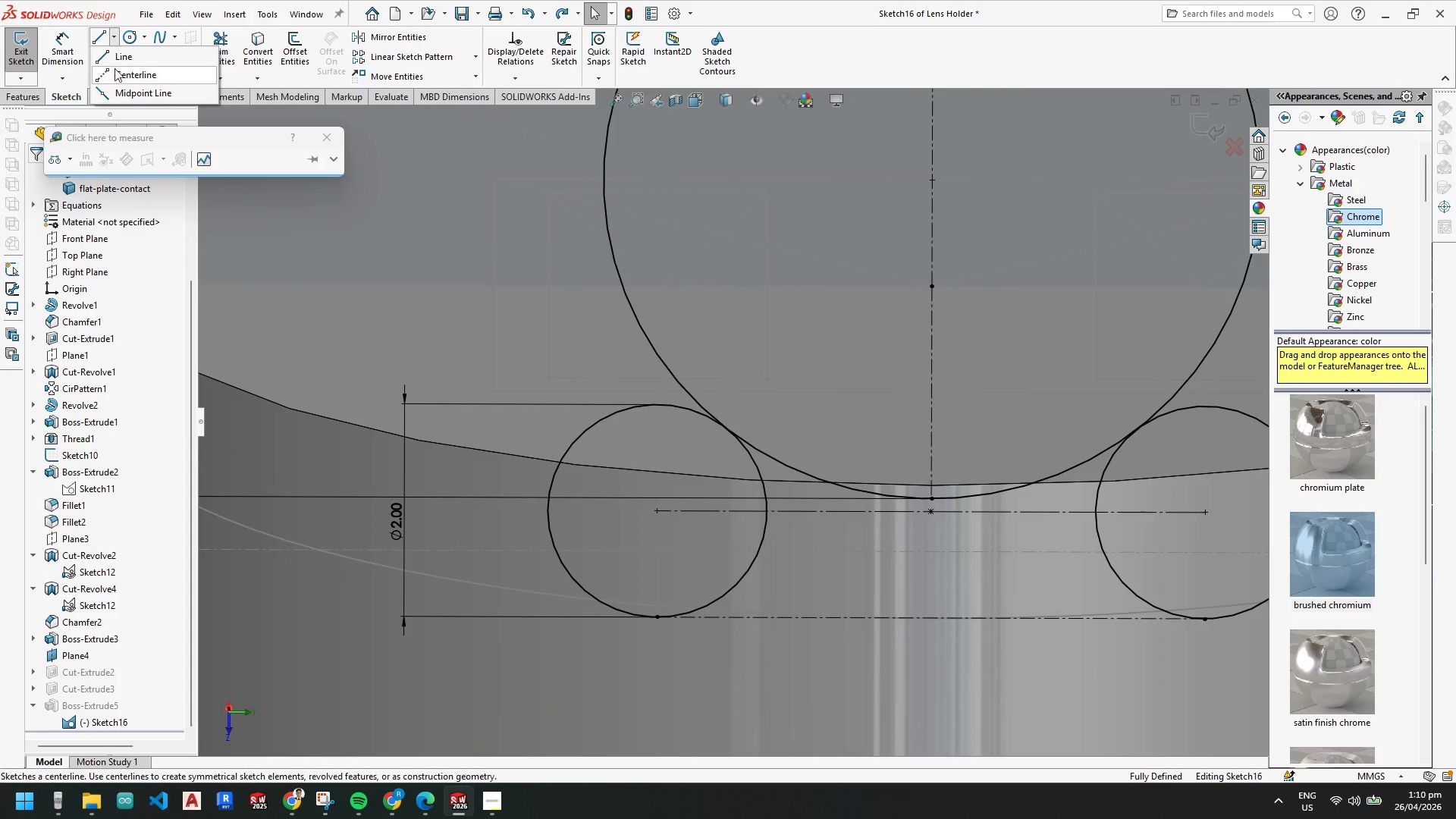 
scroll: coordinate [662, 269], scroll_direction: down, amount: 4.0
 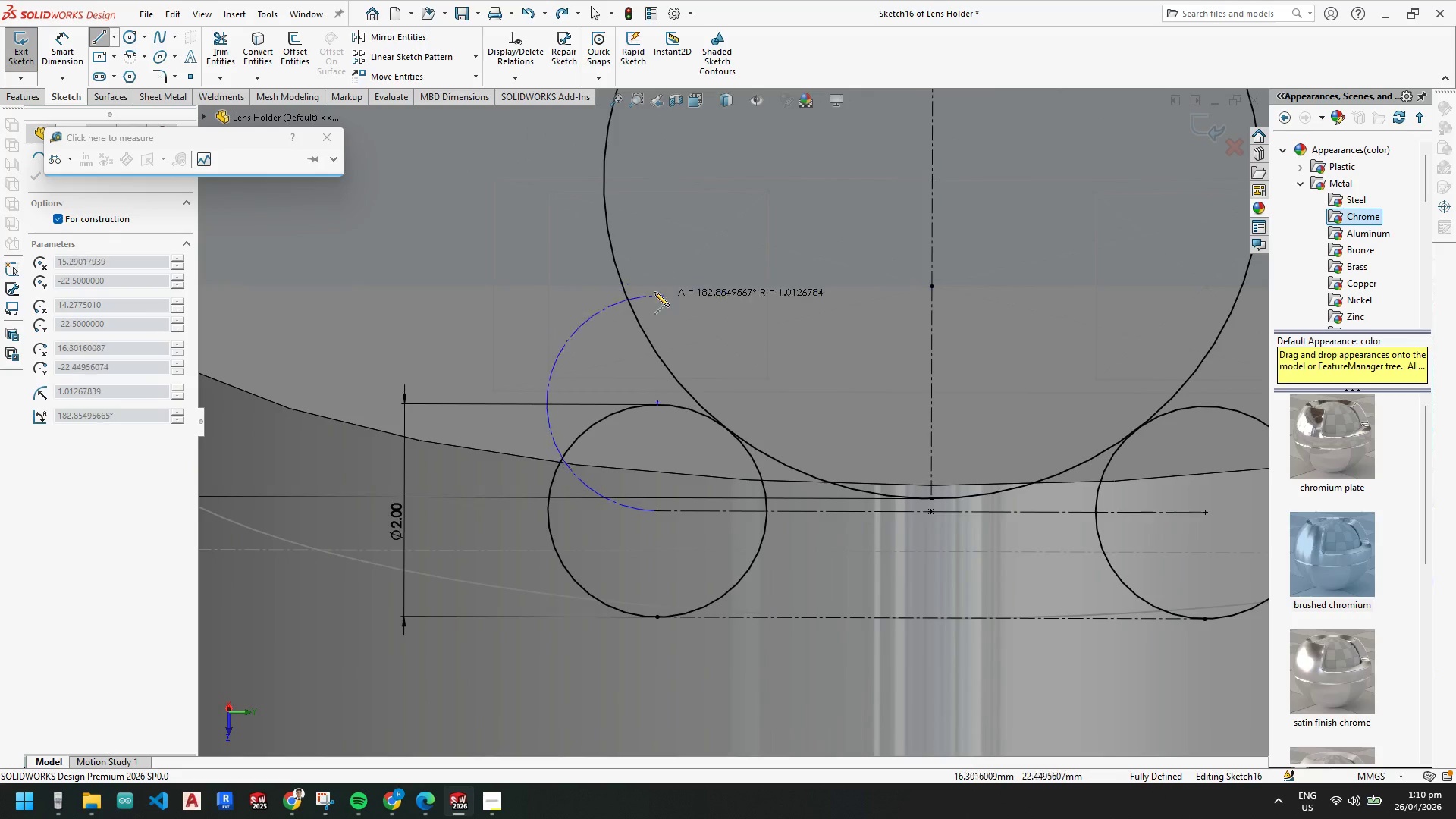 
left_click_drag(start_coordinate=[113, 76], to_coordinate=[118, 81])
 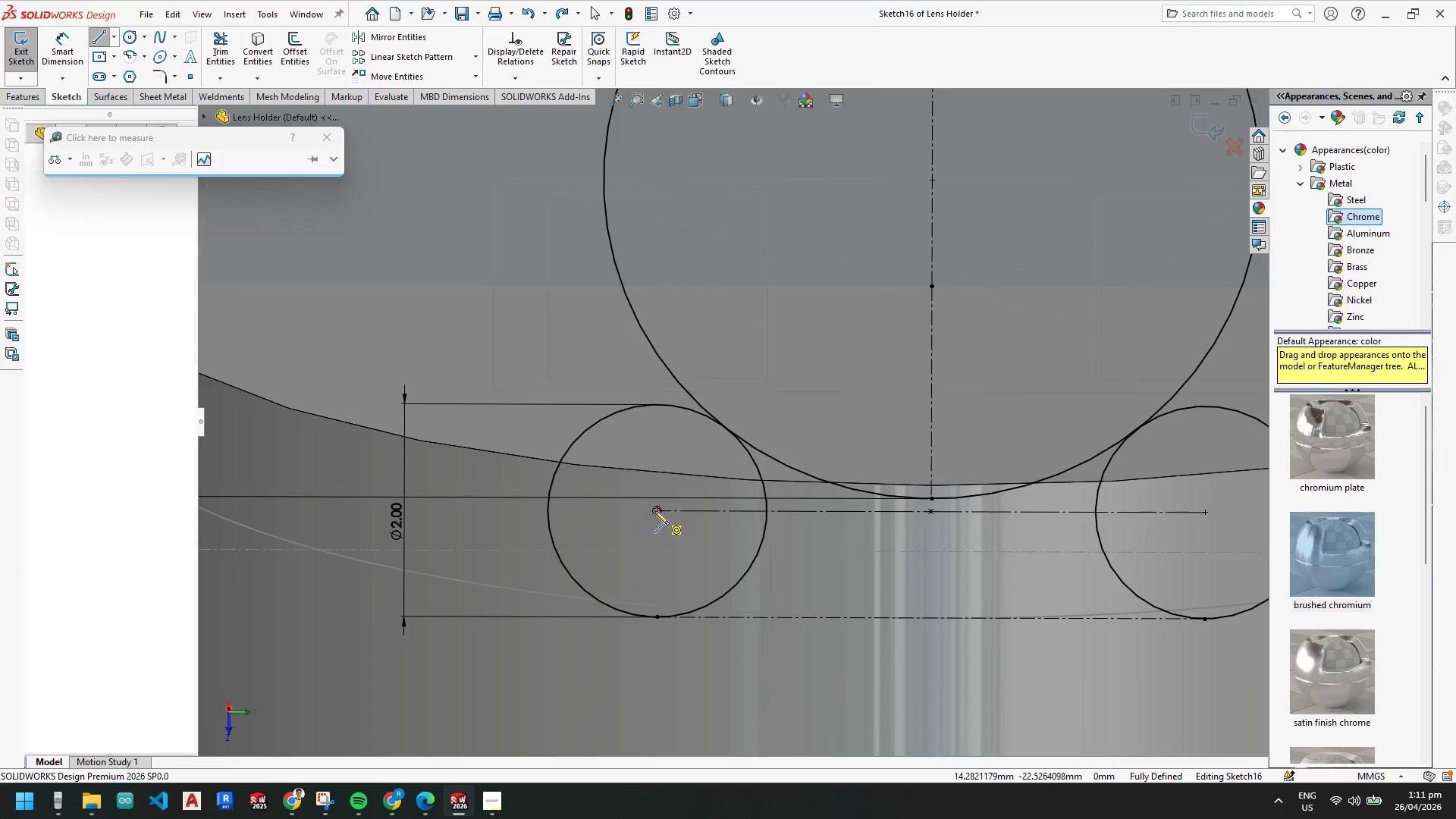 
scroll: coordinate [680, 304], scroll_direction: none, amount: 0.0
 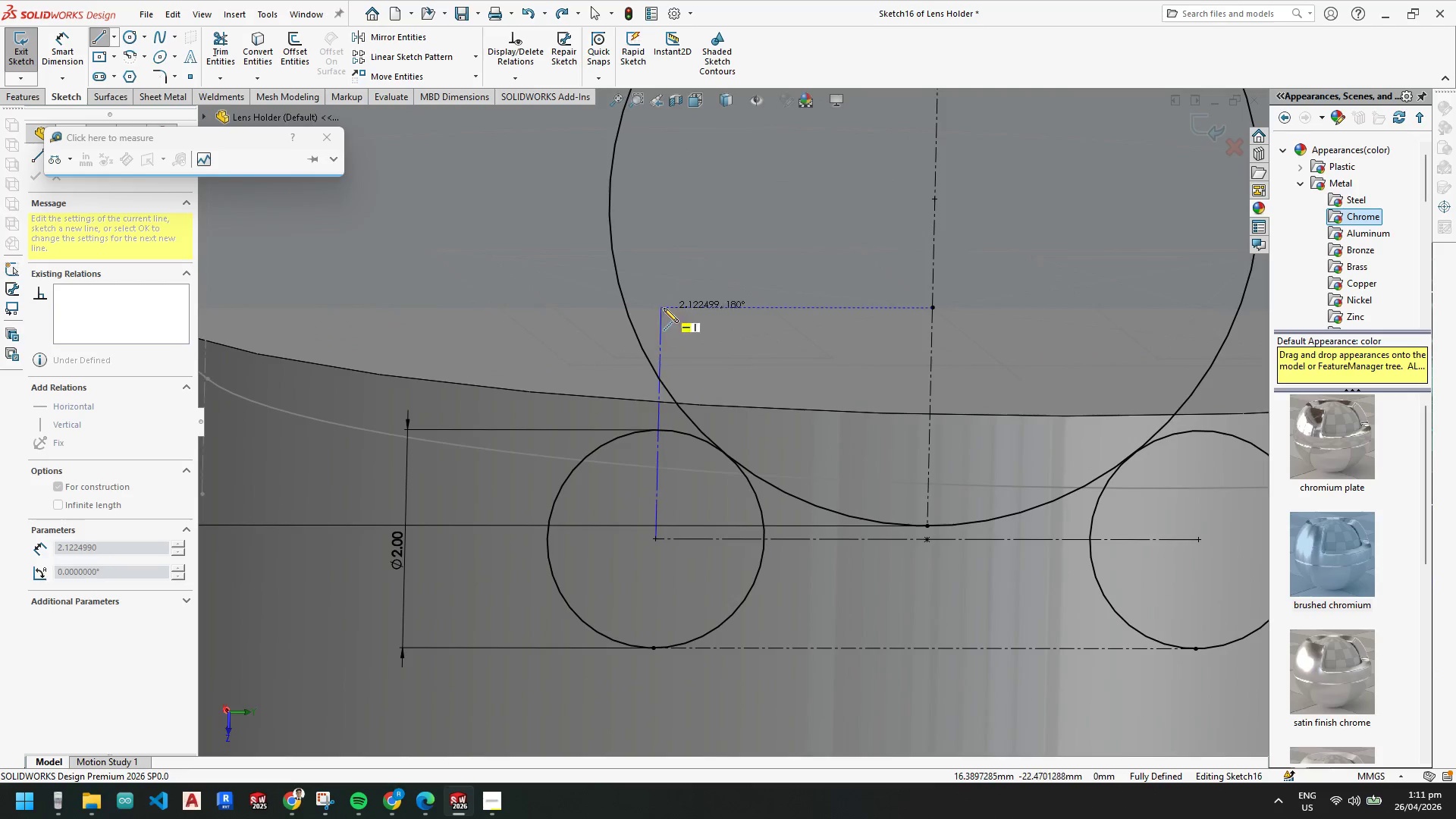 
left_click([661, 305])
 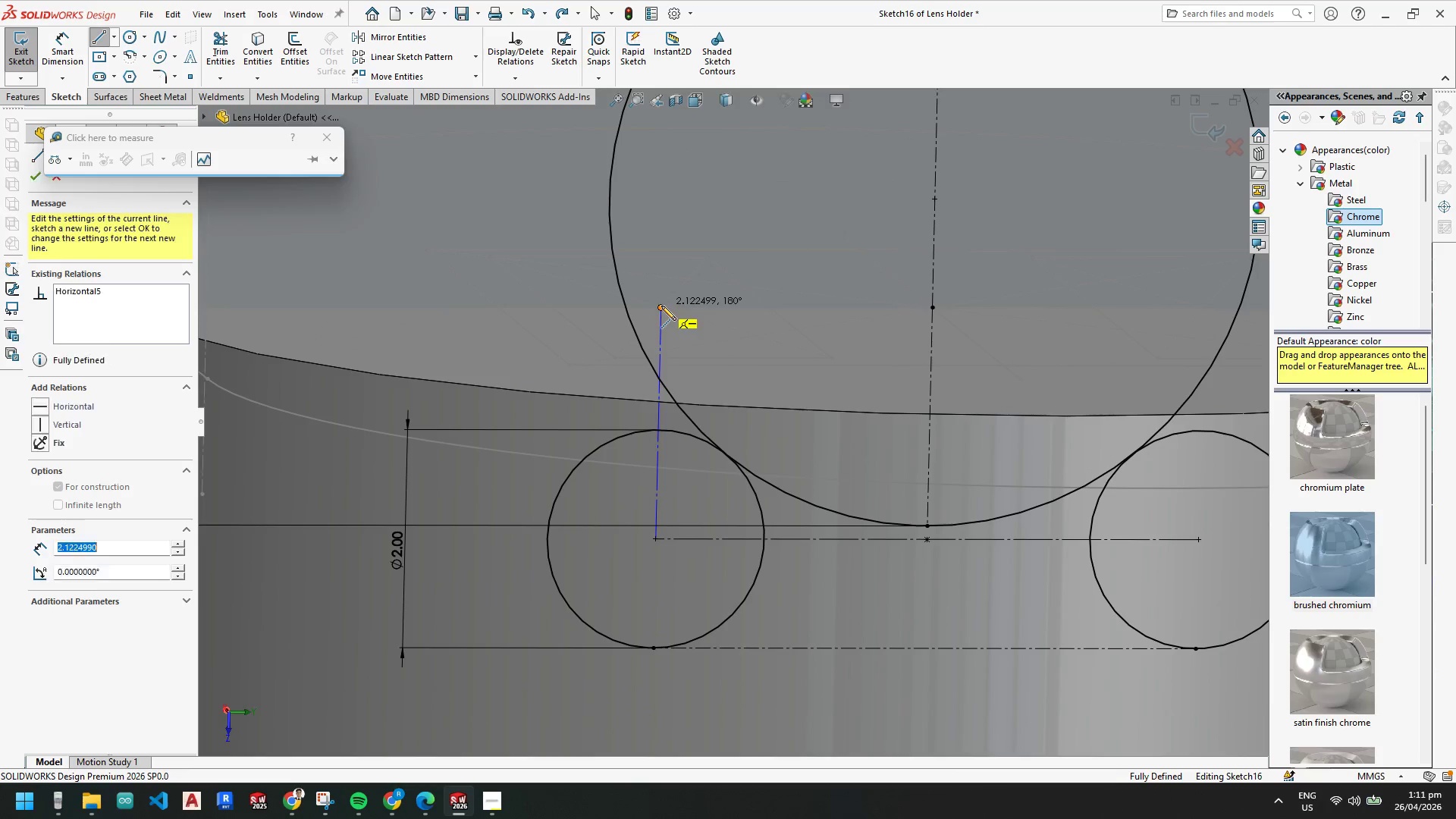 
key(Escape)
 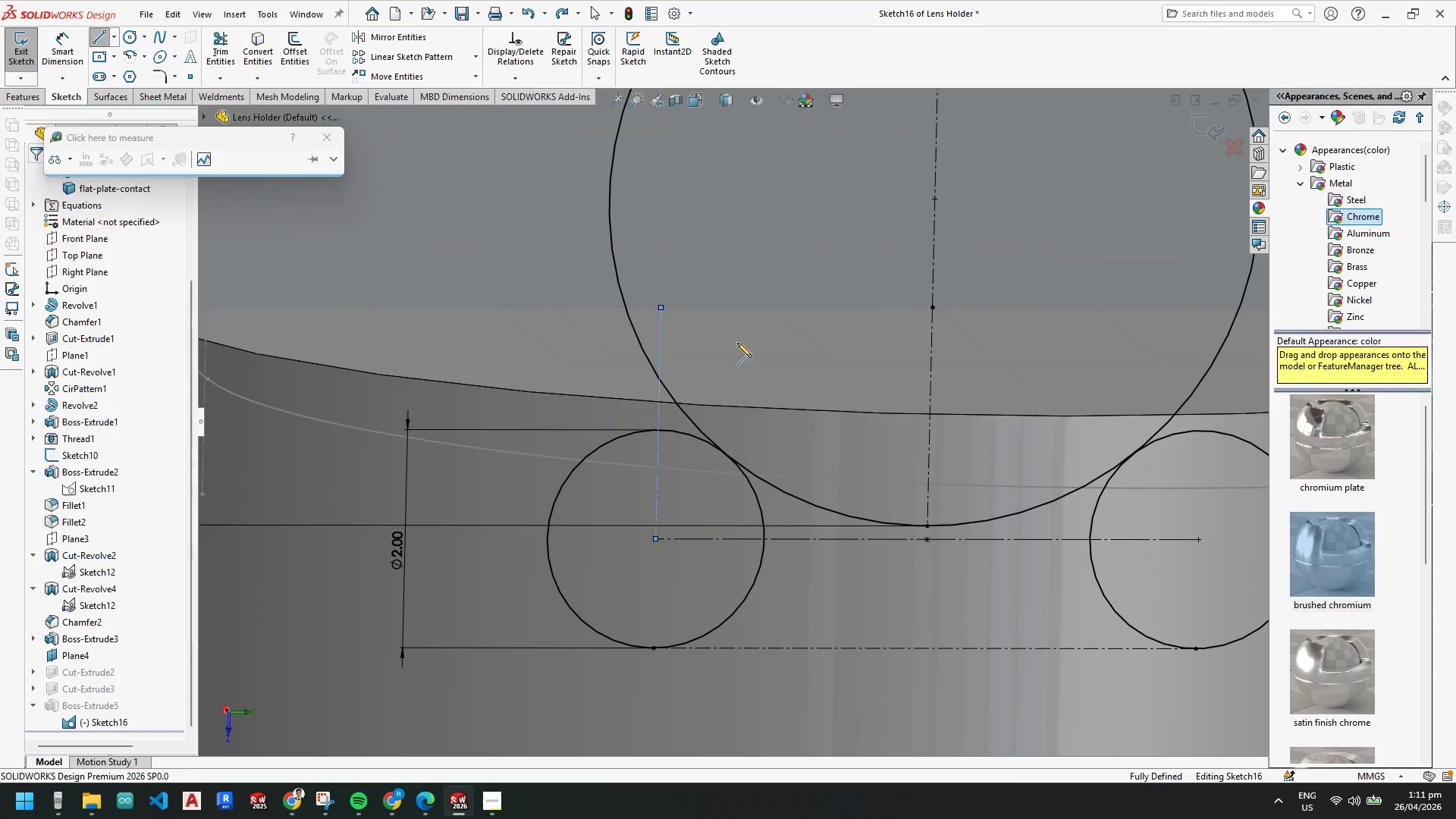 
key(Escape)
 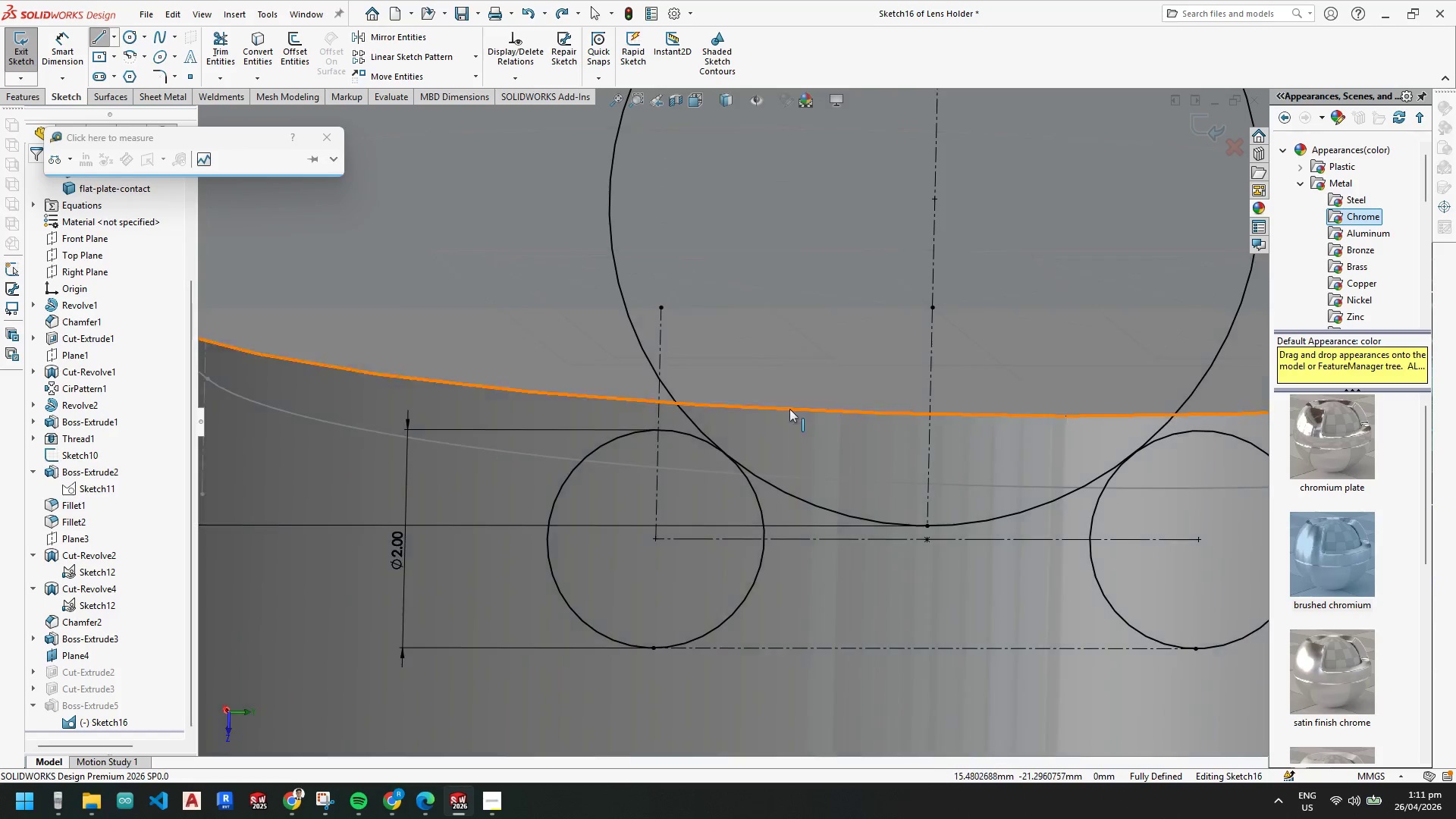 
key(Escape)
 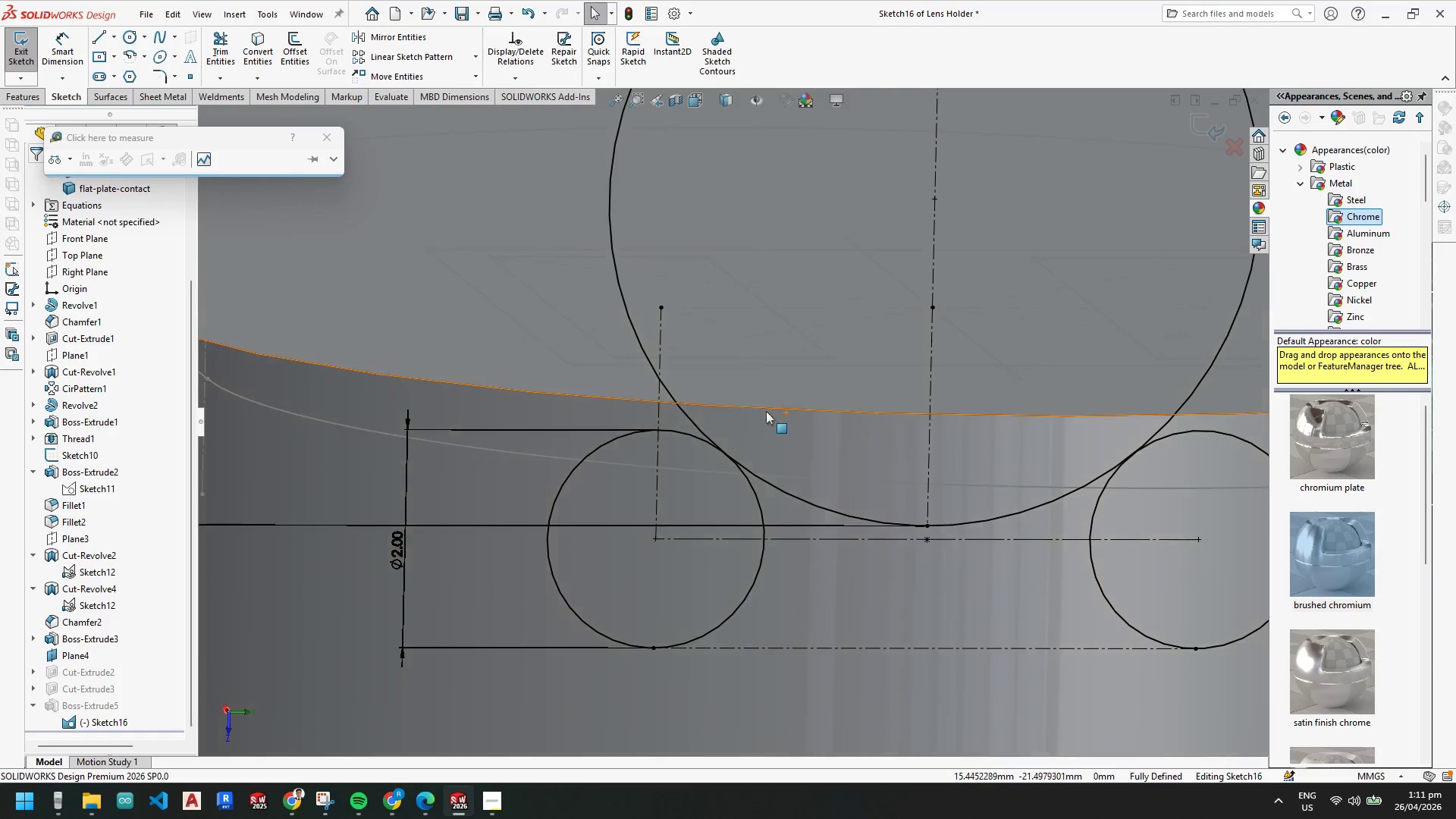 
key(Escape)
 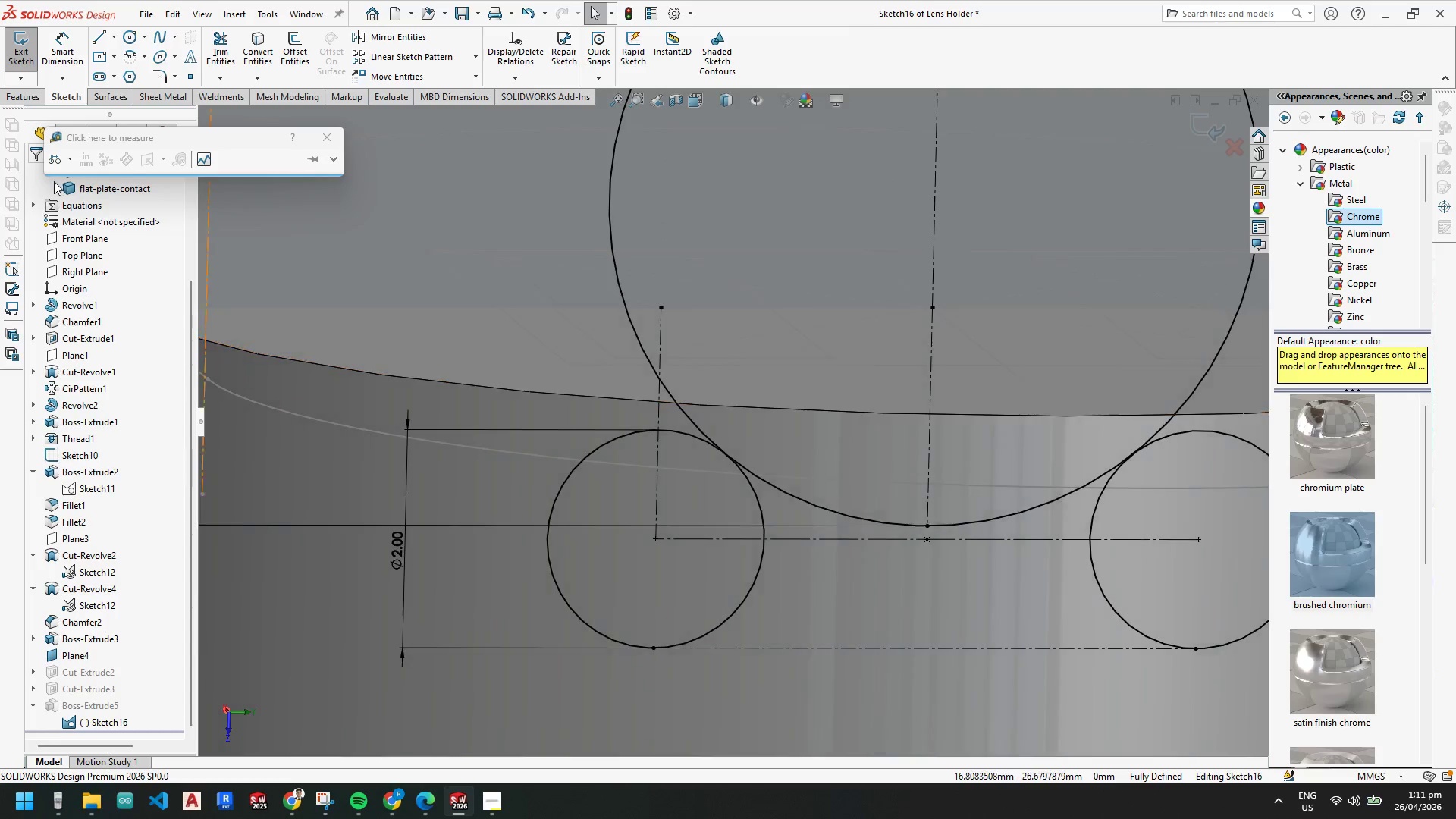 
key(Escape)
 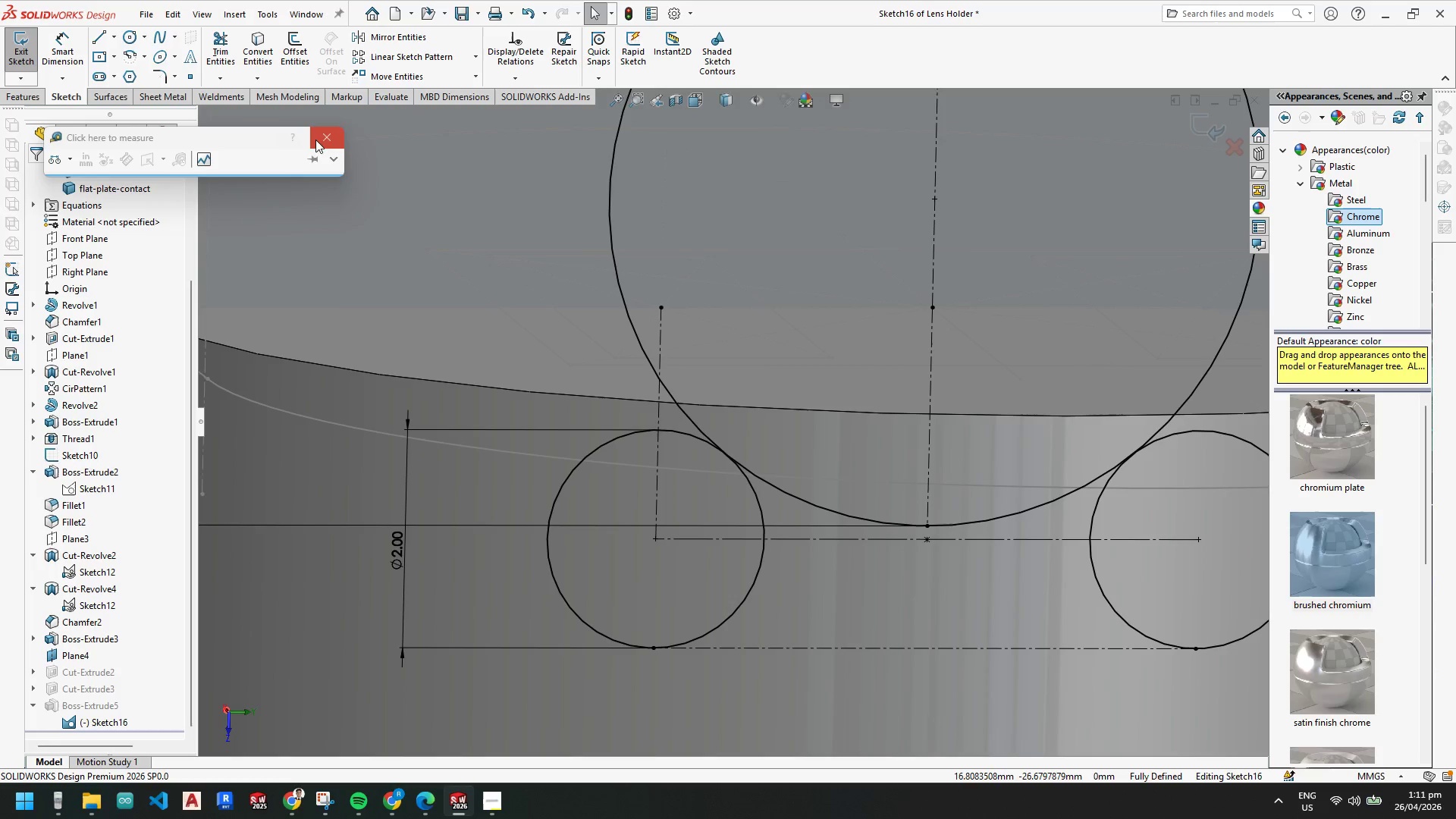 
left_click([326, 136])
 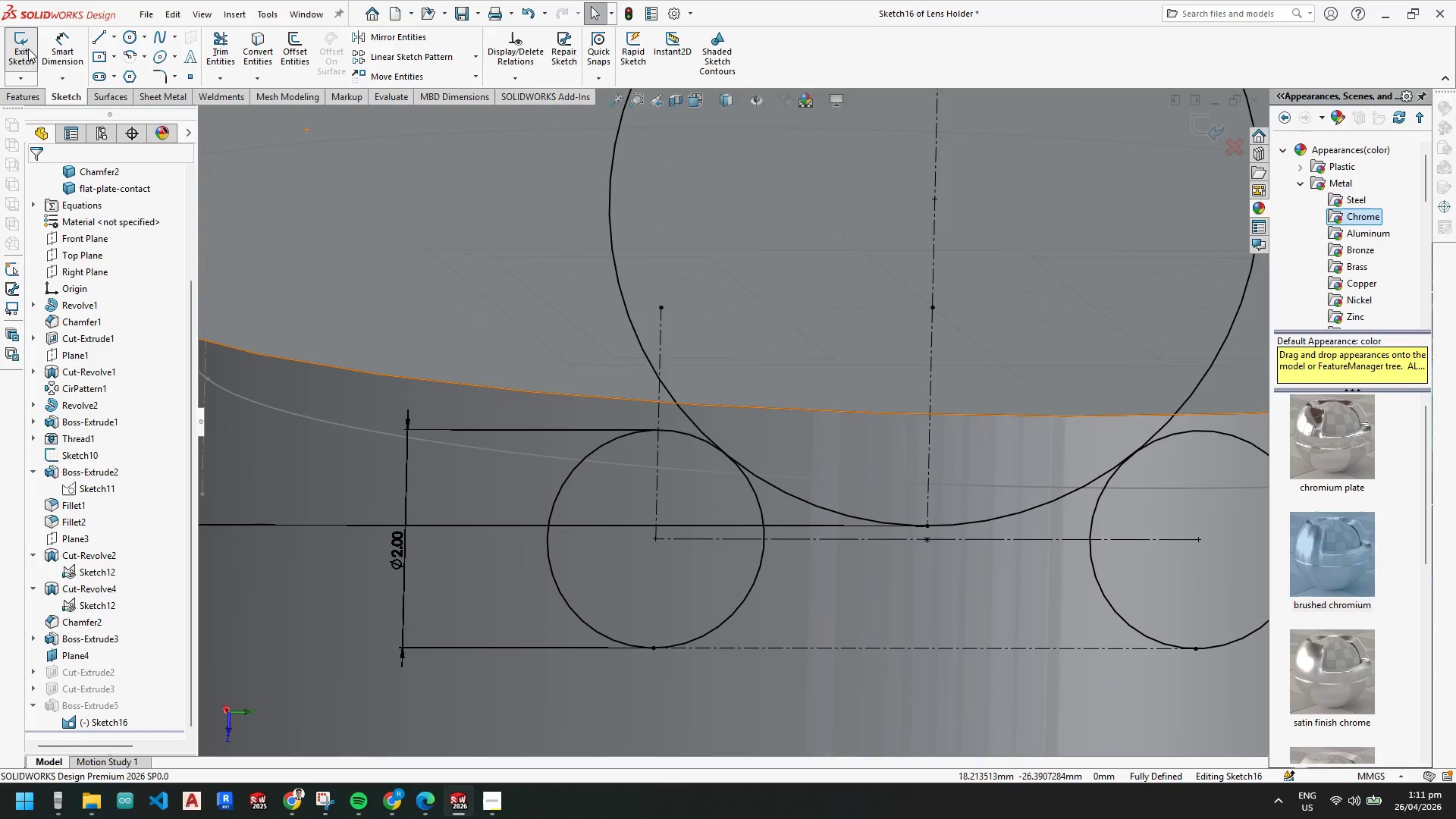 
left_click([27, 49])
 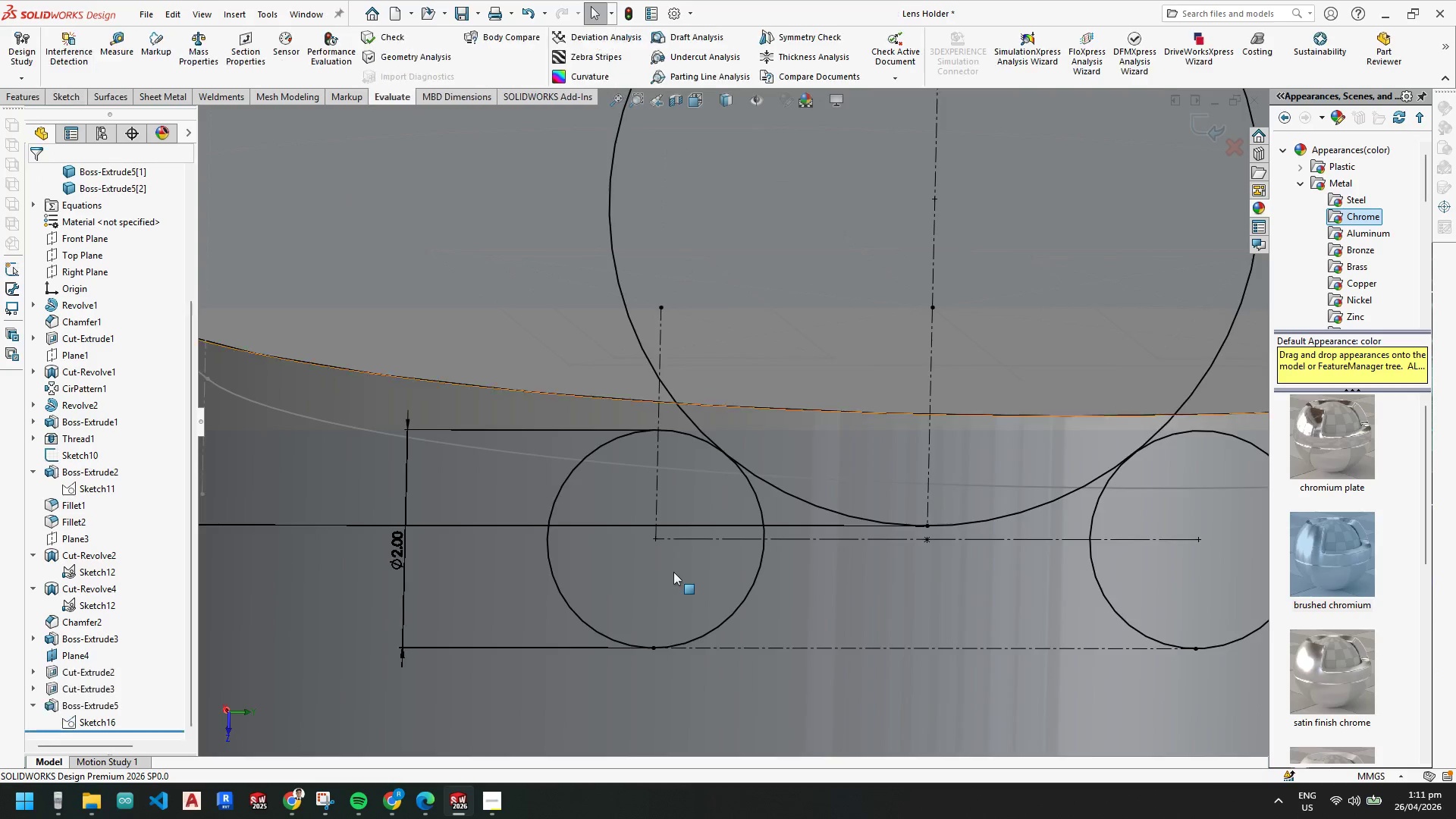 
scroll: coordinate [739, 416], scroll_direction: up, amount: 9.0
 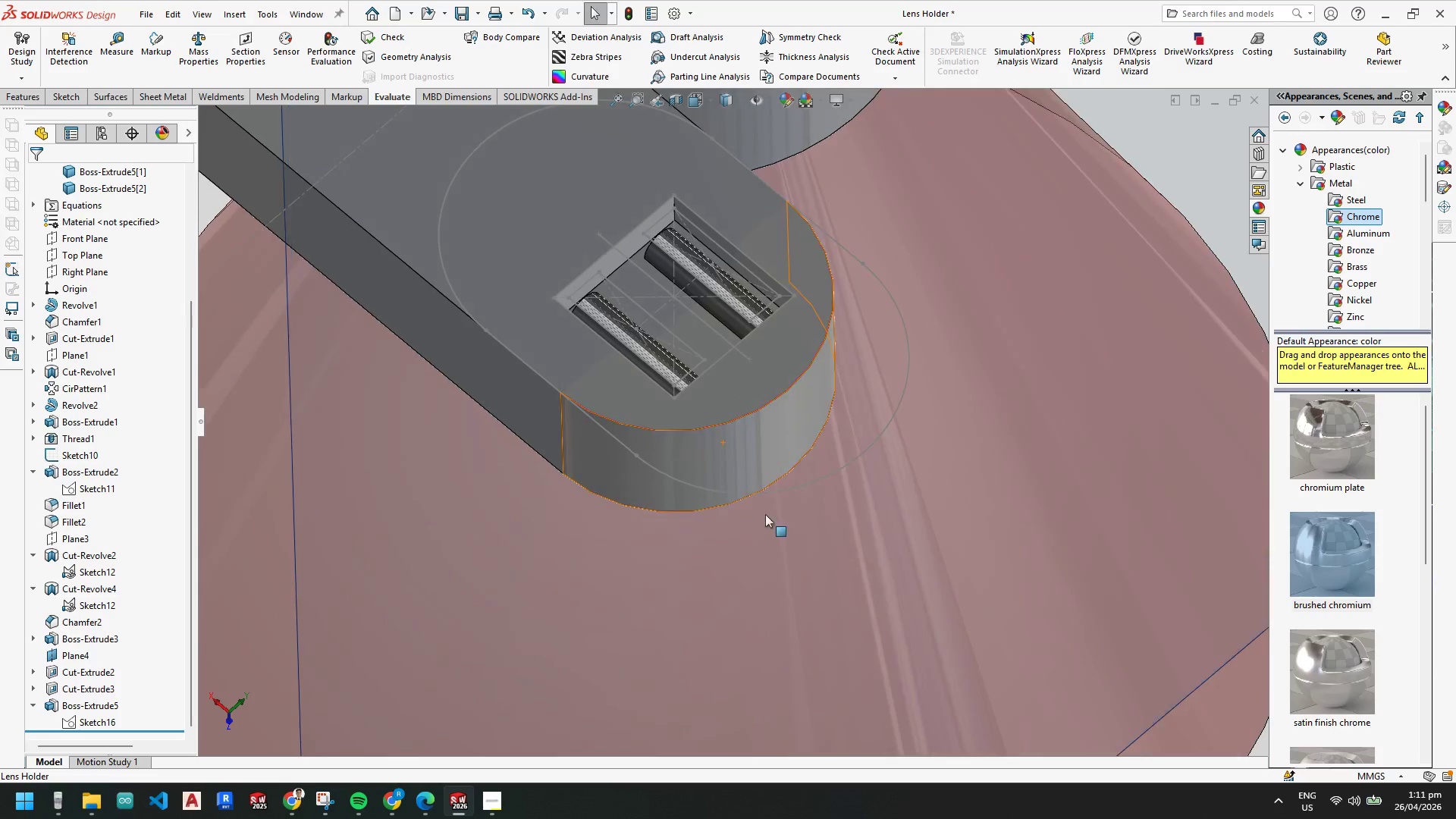 
scroll: coordinate [654, 249], scroll_direction: down, amount: 3.0
 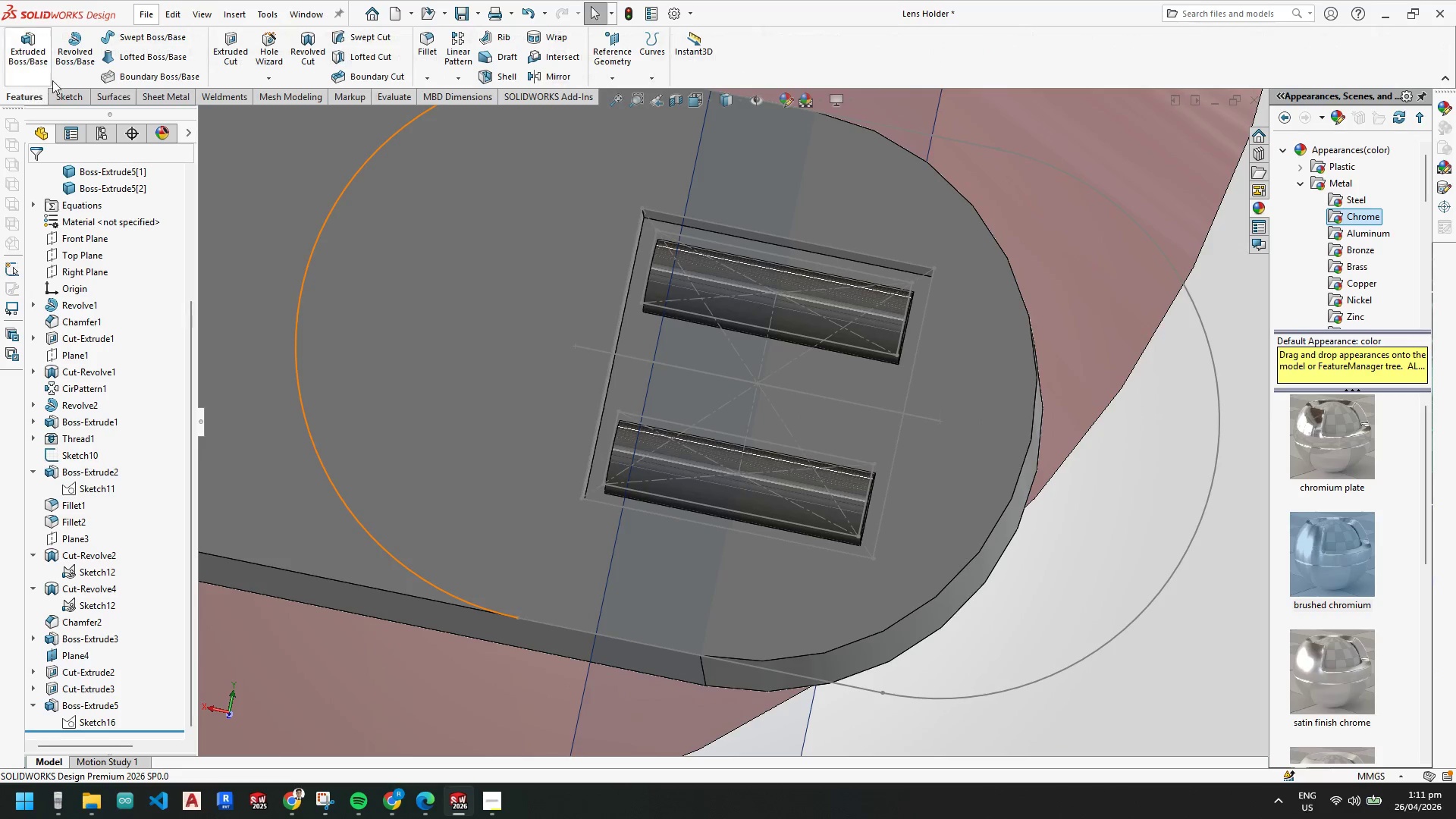 
wait(6.34)
 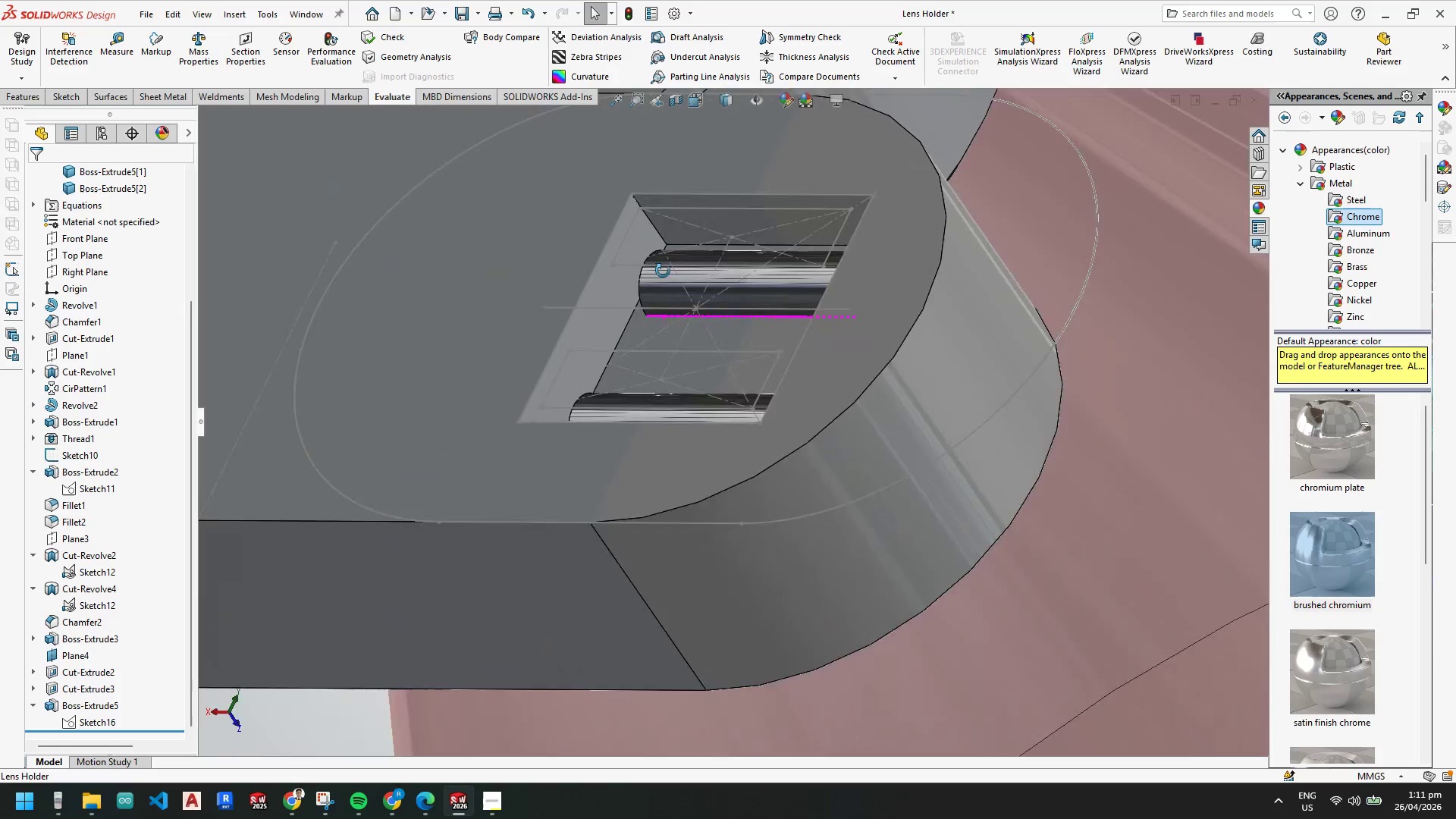 
scroll: coordinate [662, 228], scroll_direction: down, amount: 3.0
 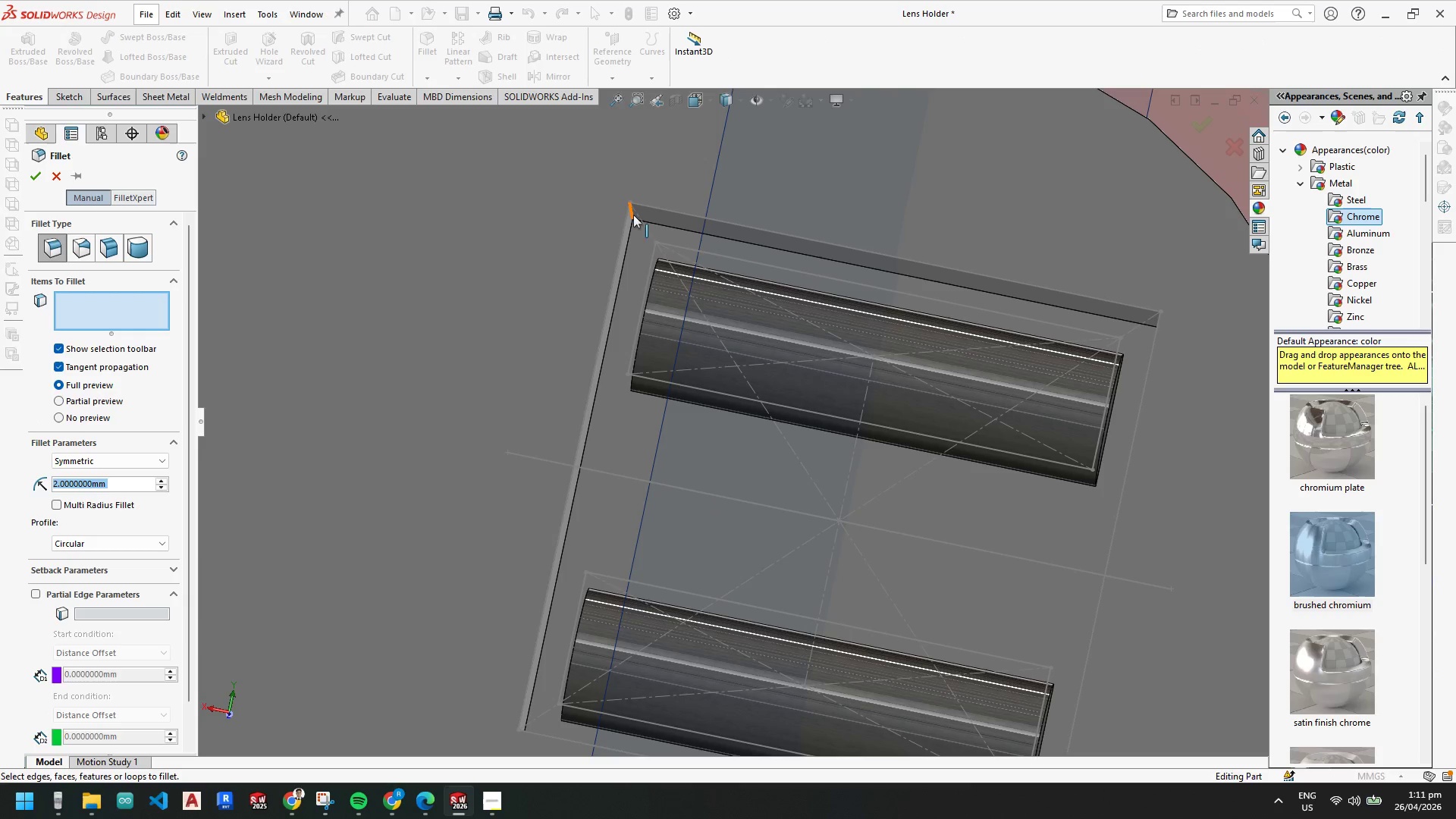 
left_click([632, 215])
 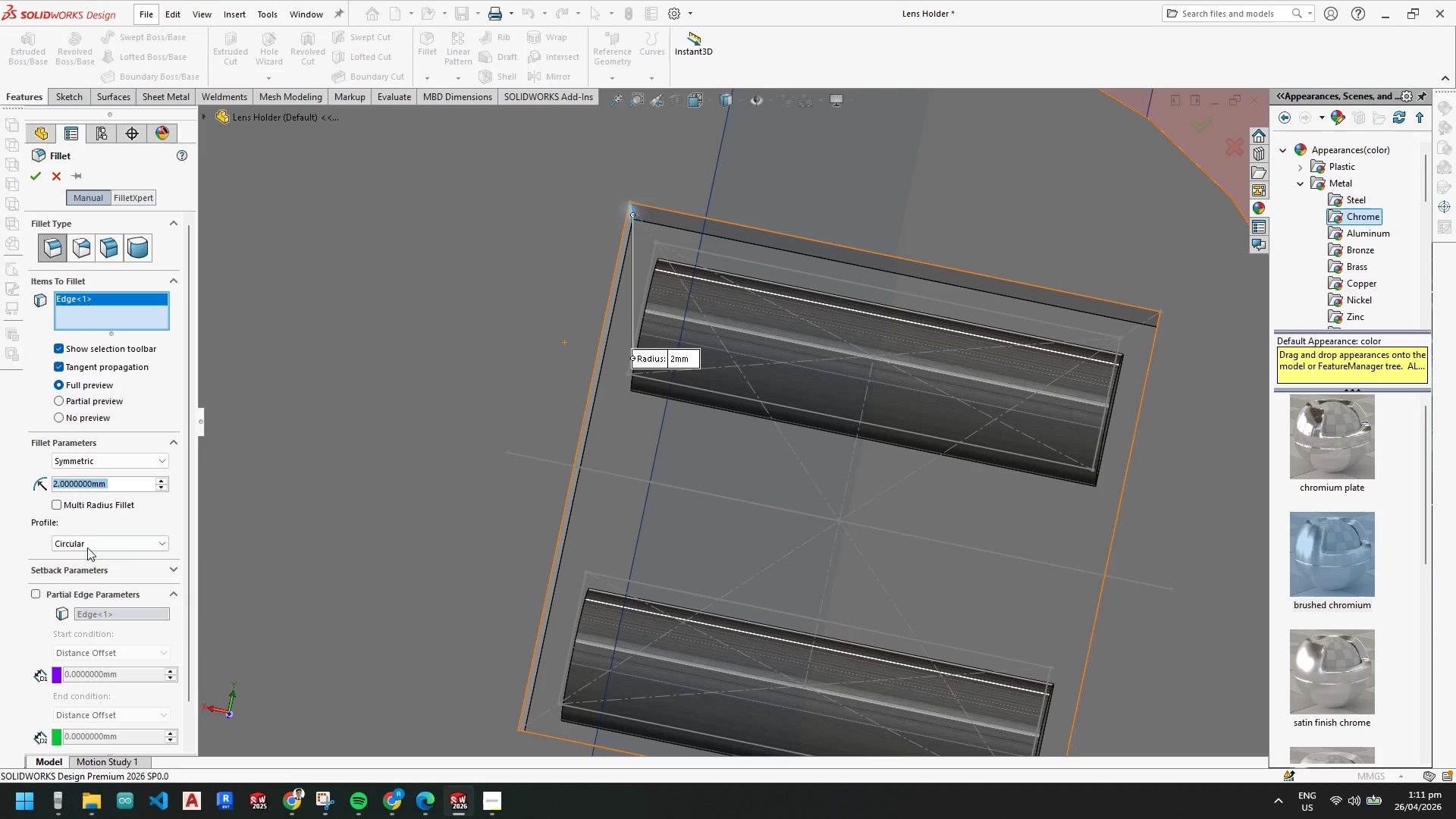 
key(1)
 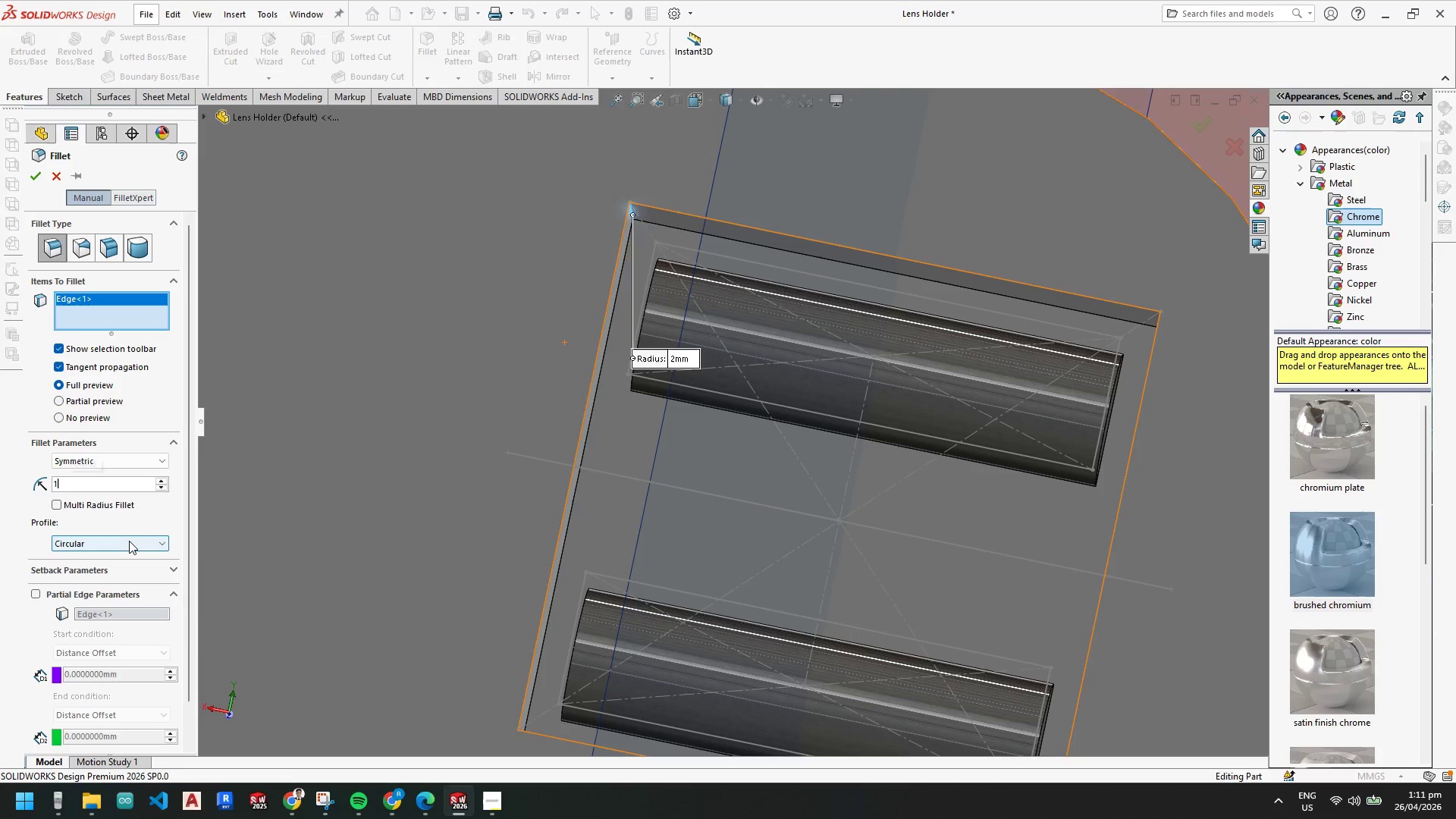 
key(Enter)
 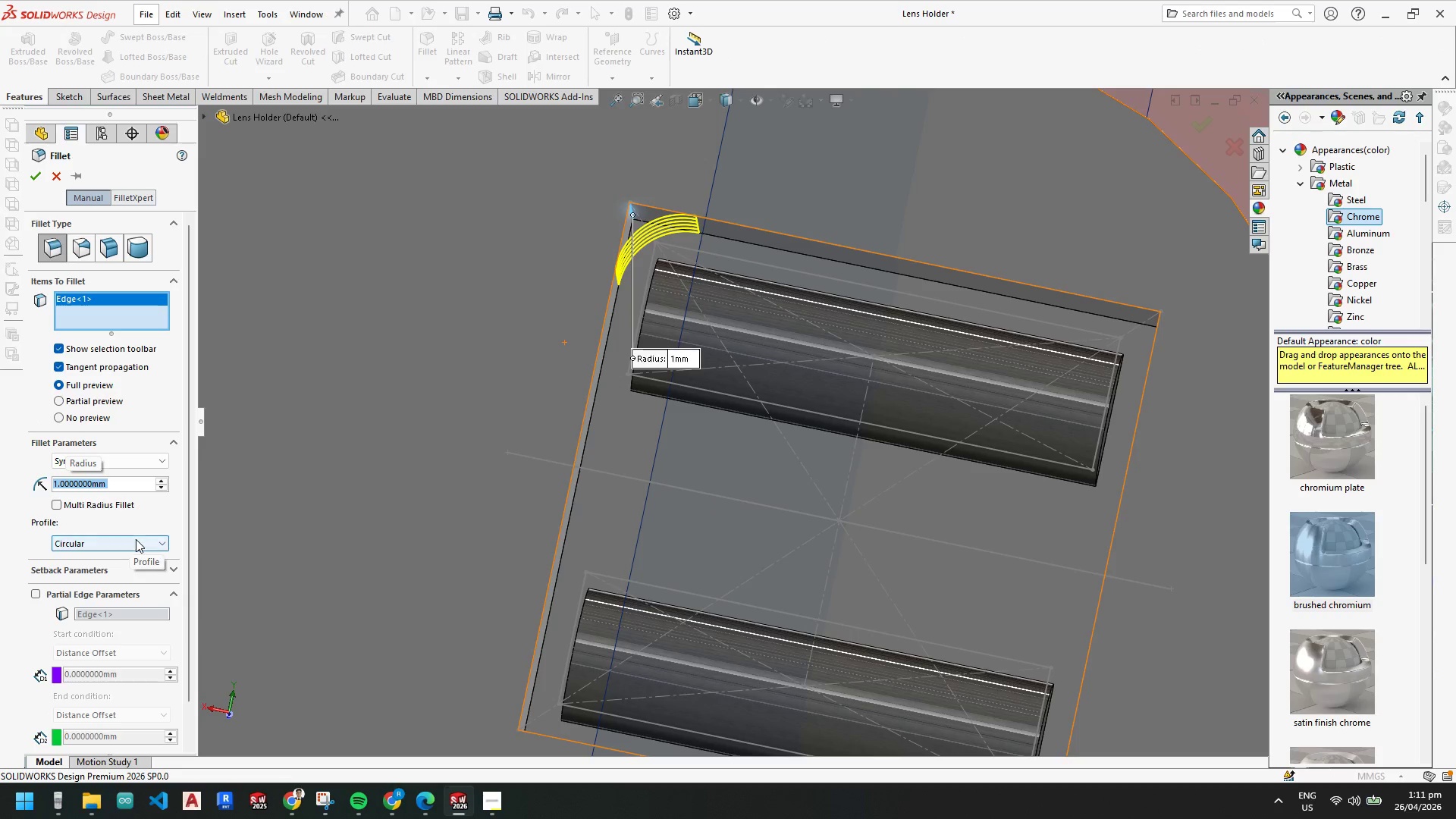 
scroll: coordinate [683, 269], scroll_direction: up, amount: 6.0
 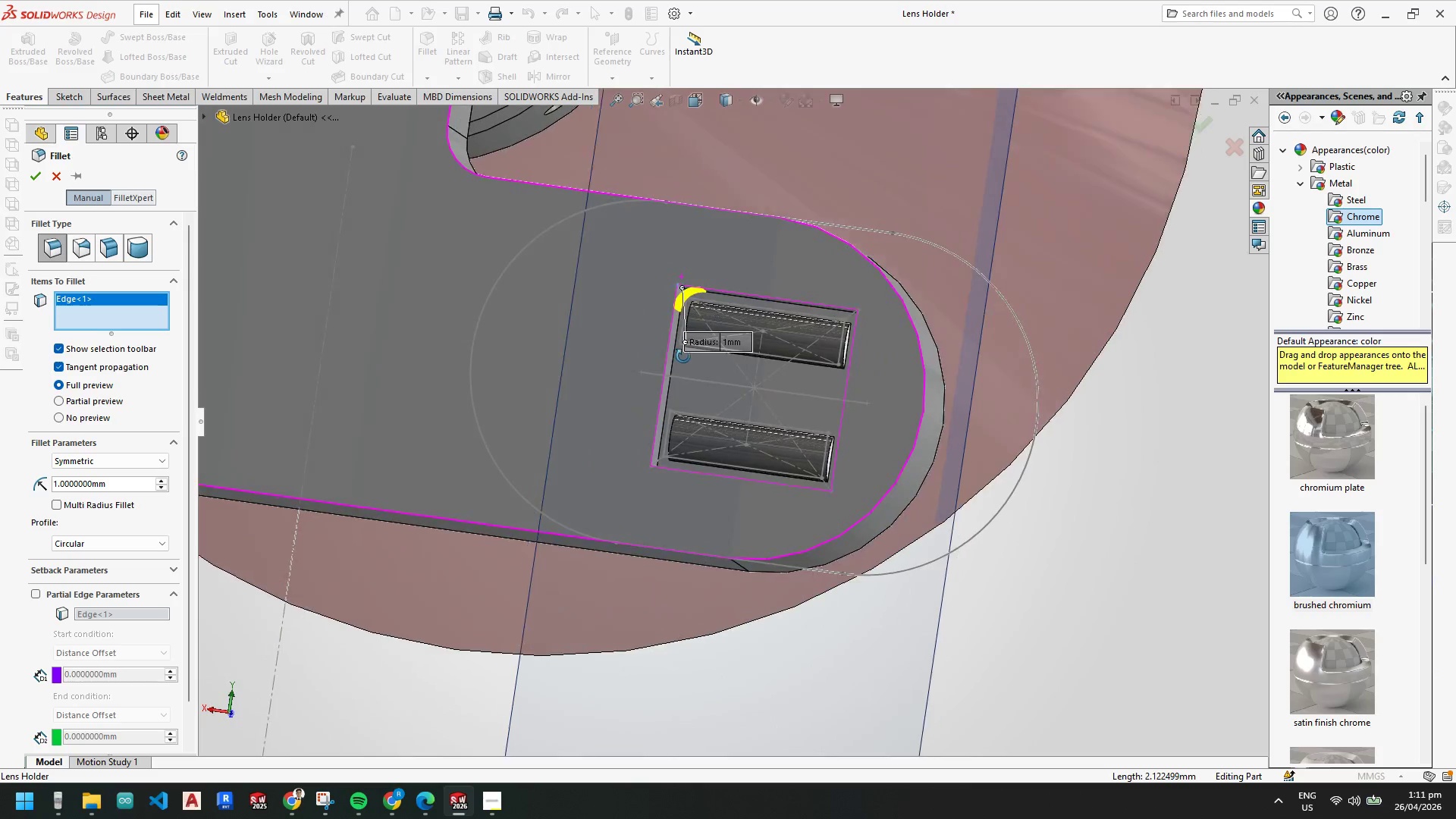 
scroll: coordinate [690, 396], scroll_direction: down, amount: 3.0
 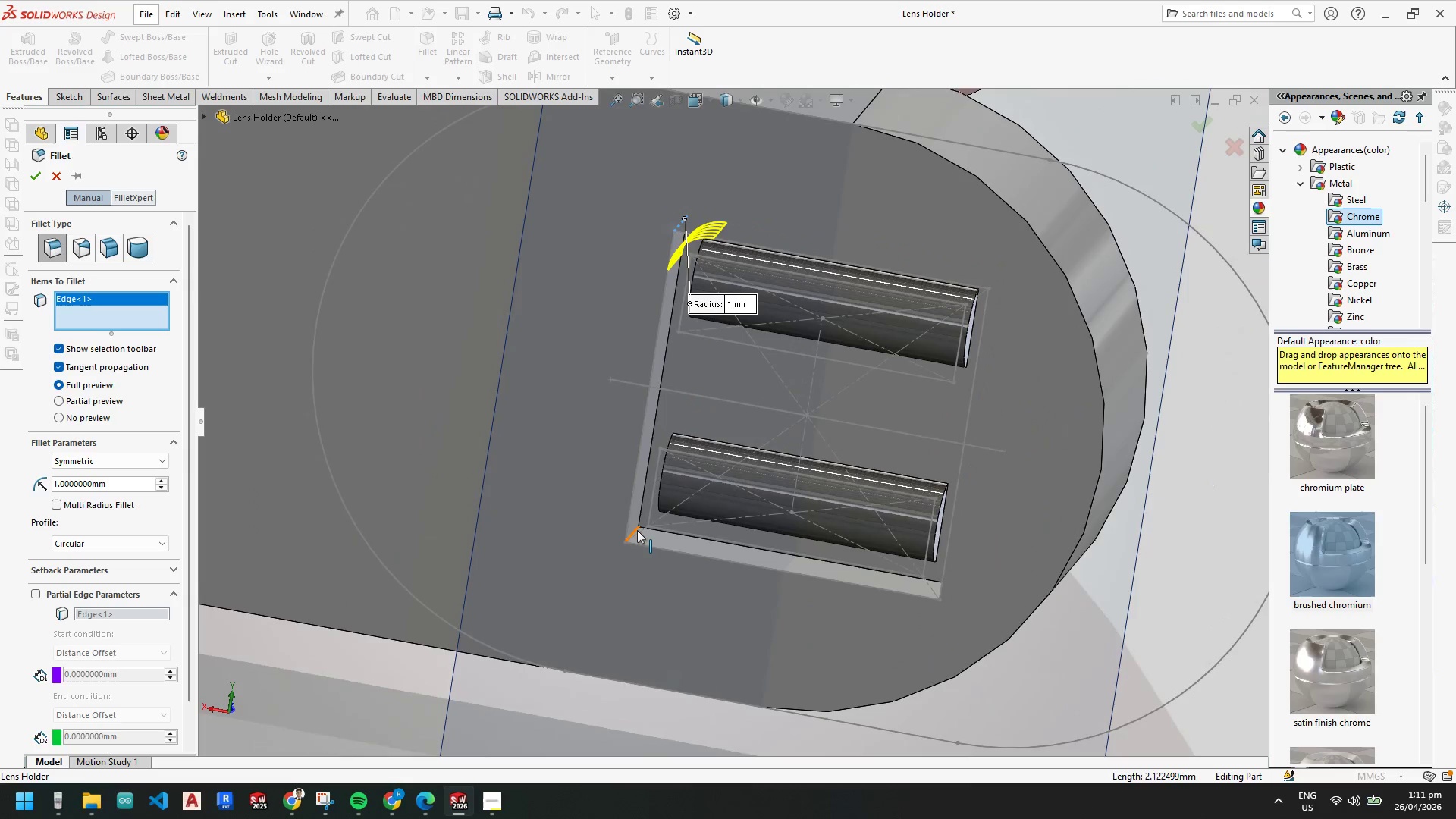 
left_click([637, 530])
 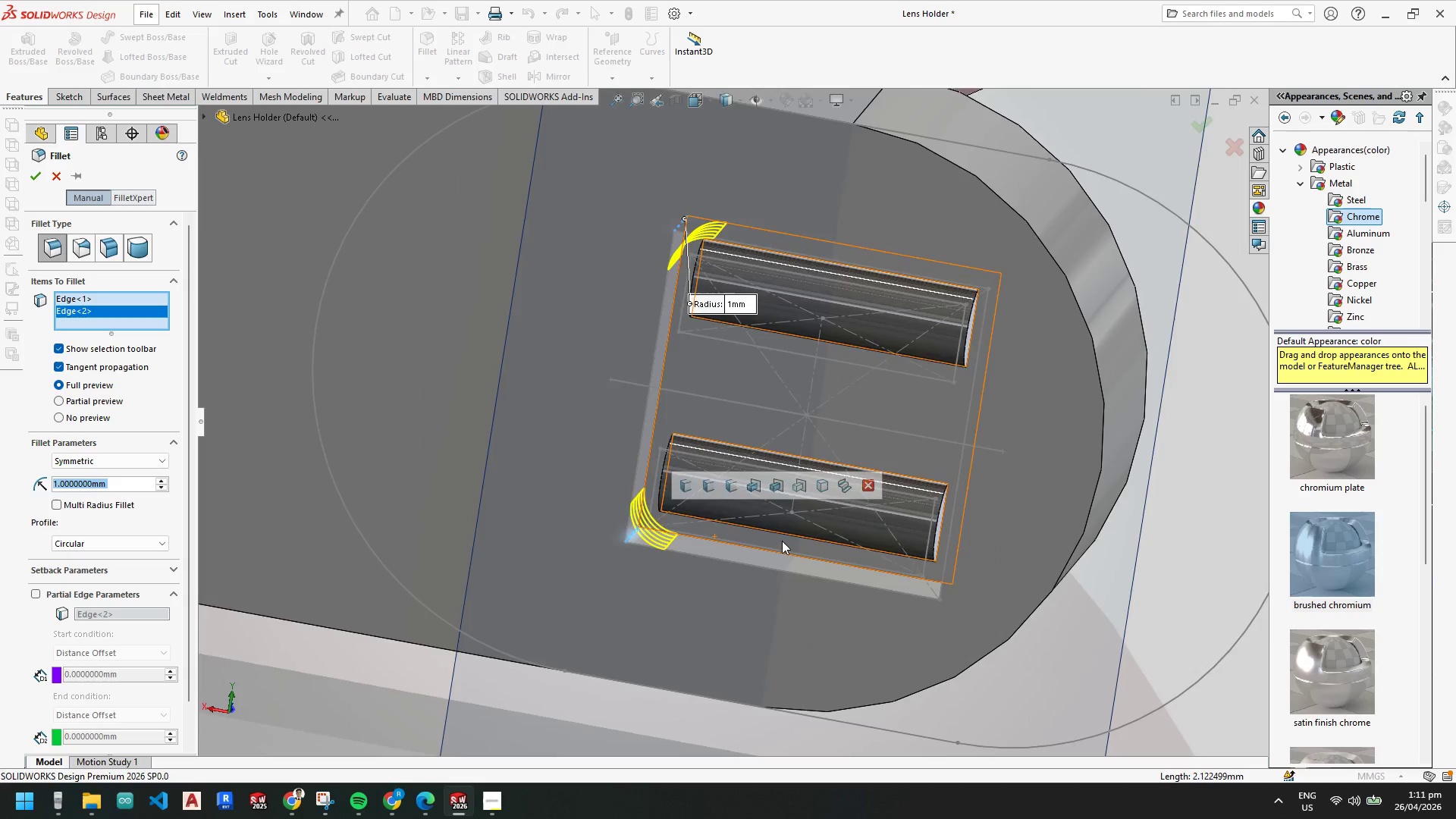 
scroll: coordinate [813, 538], scroll_direction: down, amount: 2.0
 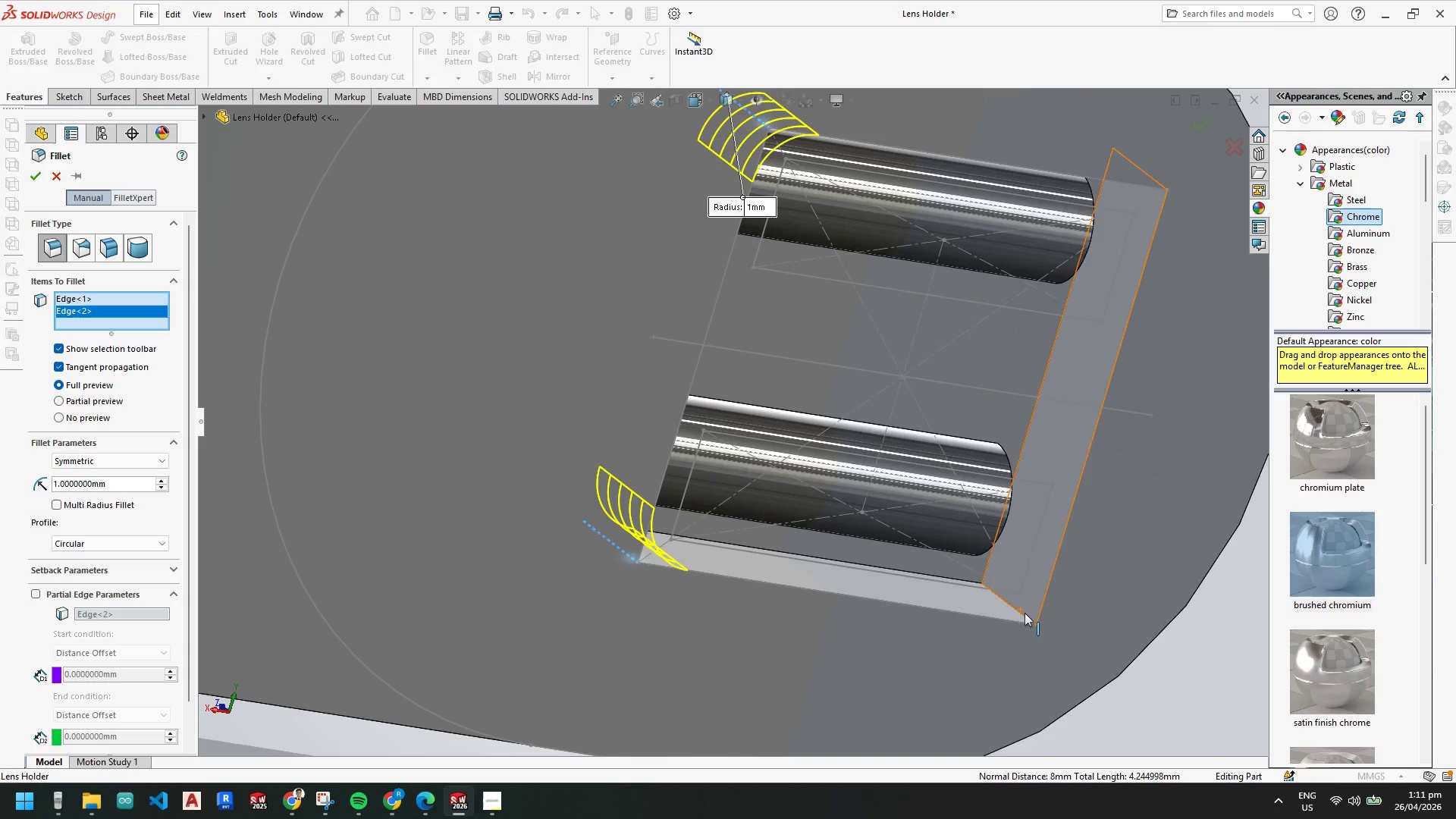 
left_click([1012, 608])
 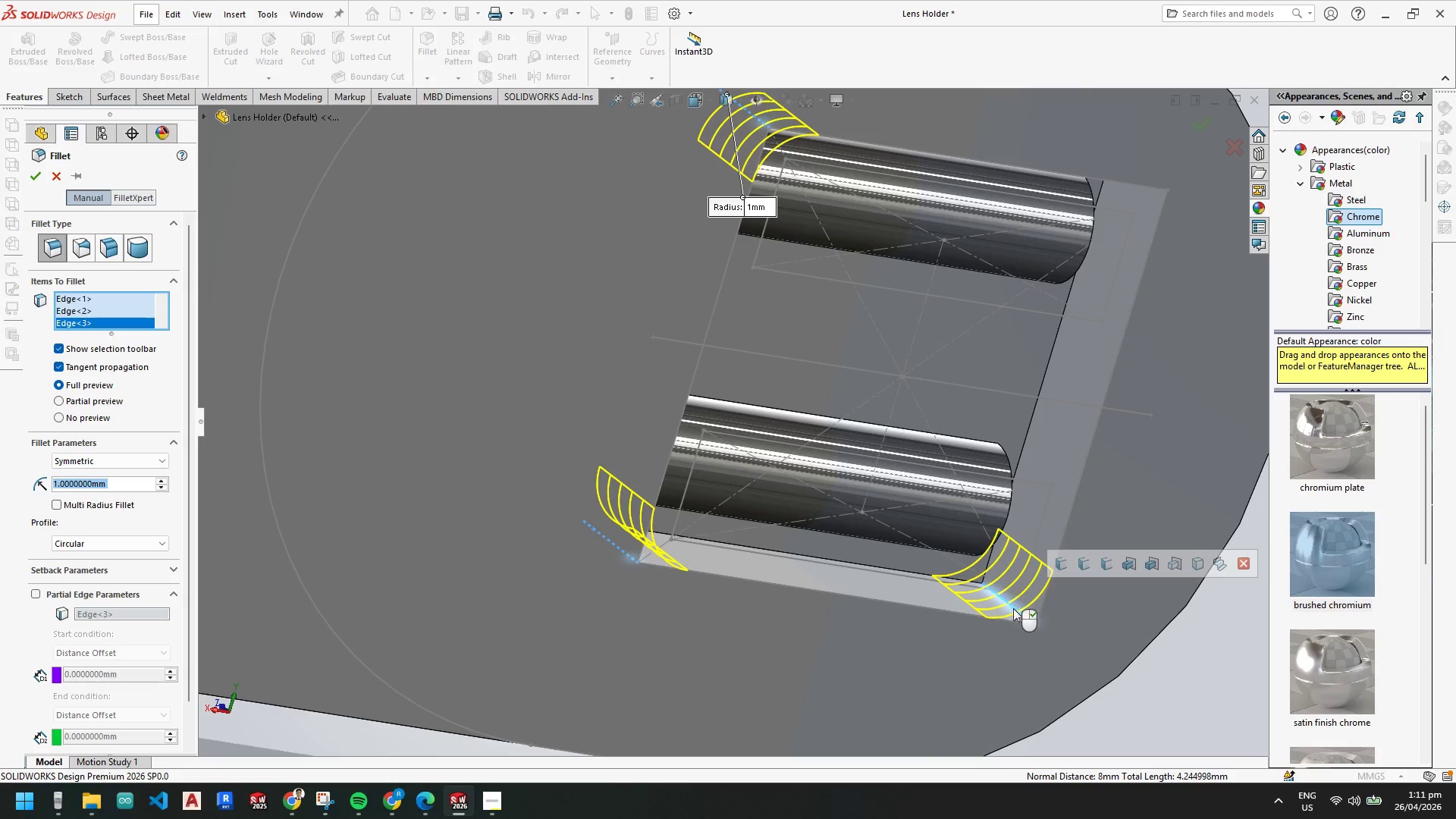 
scroll: coordinate [914, 315], scroll_direction: up, amount: 1.0
 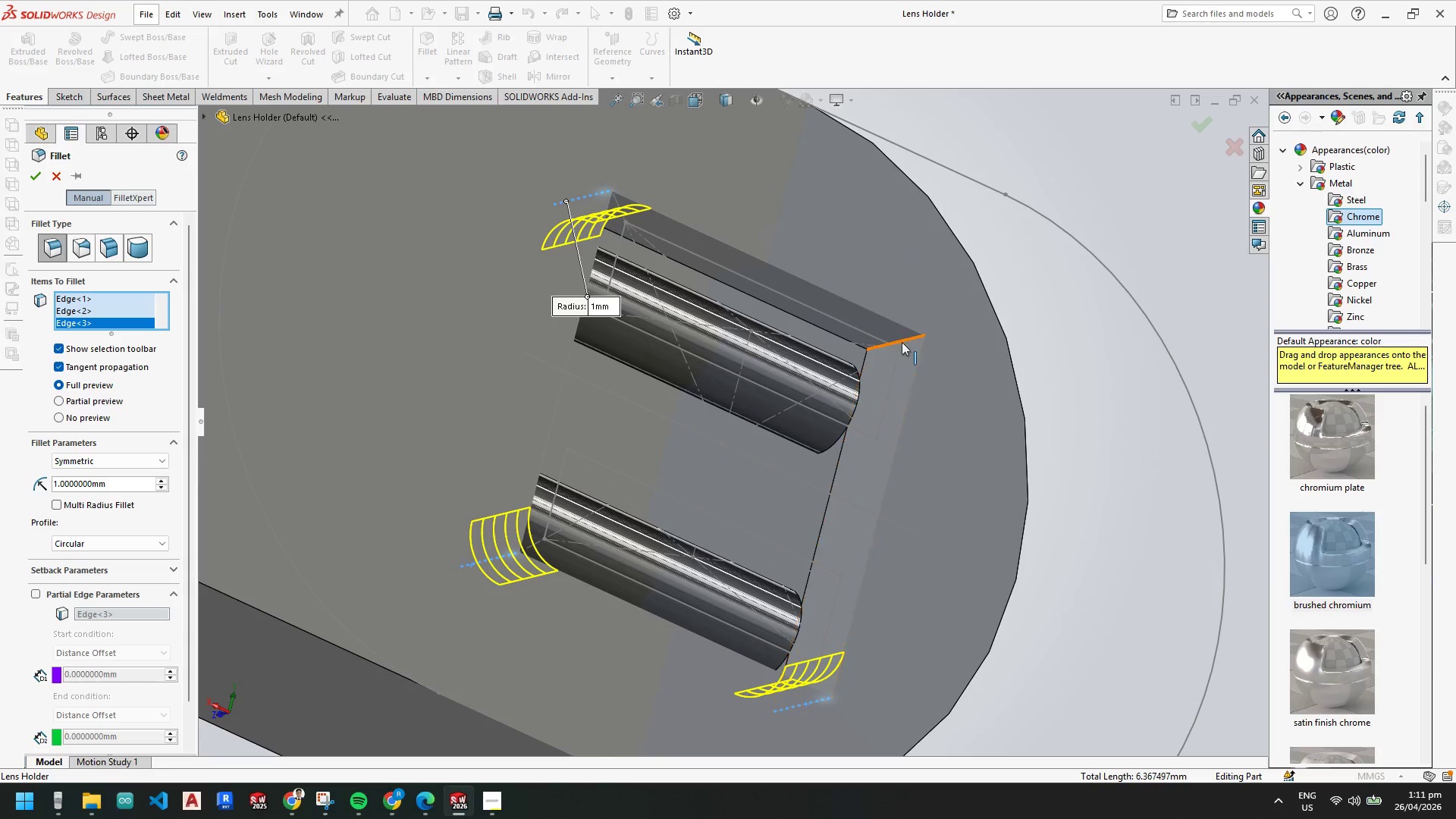 
left_click([902, 340])
 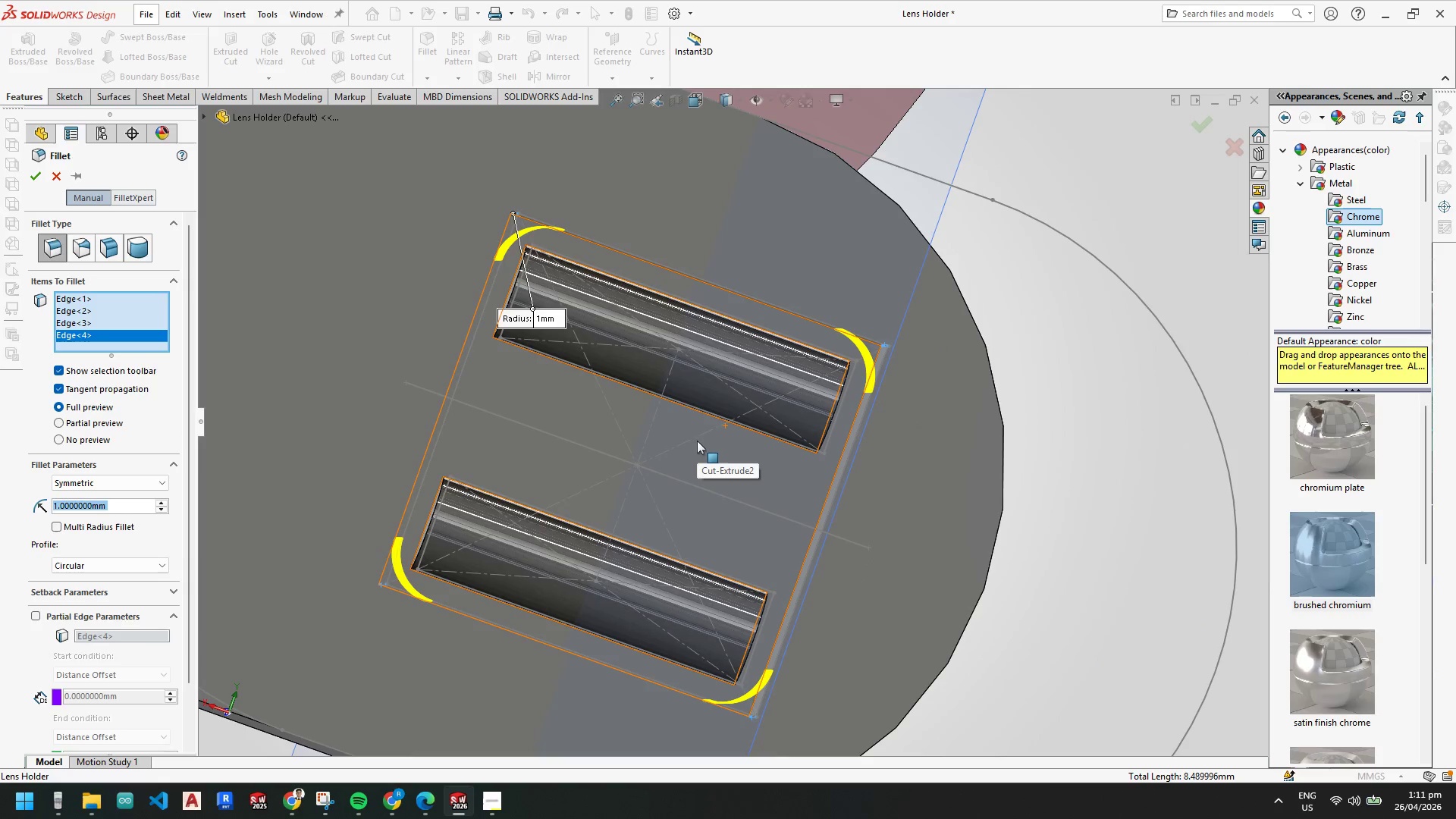 
key(Numpad0)
 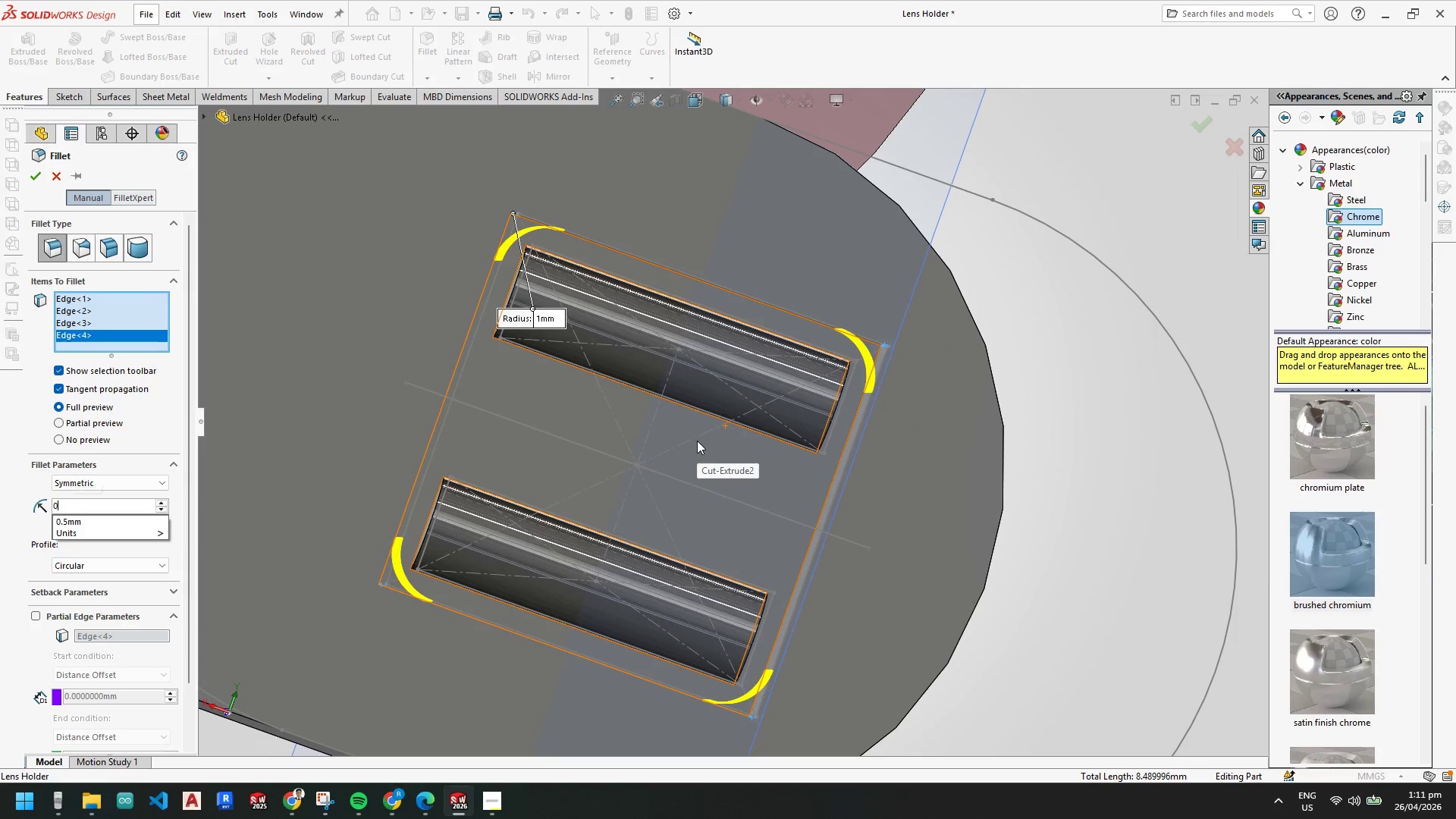 
key(NumpadDecimal)
 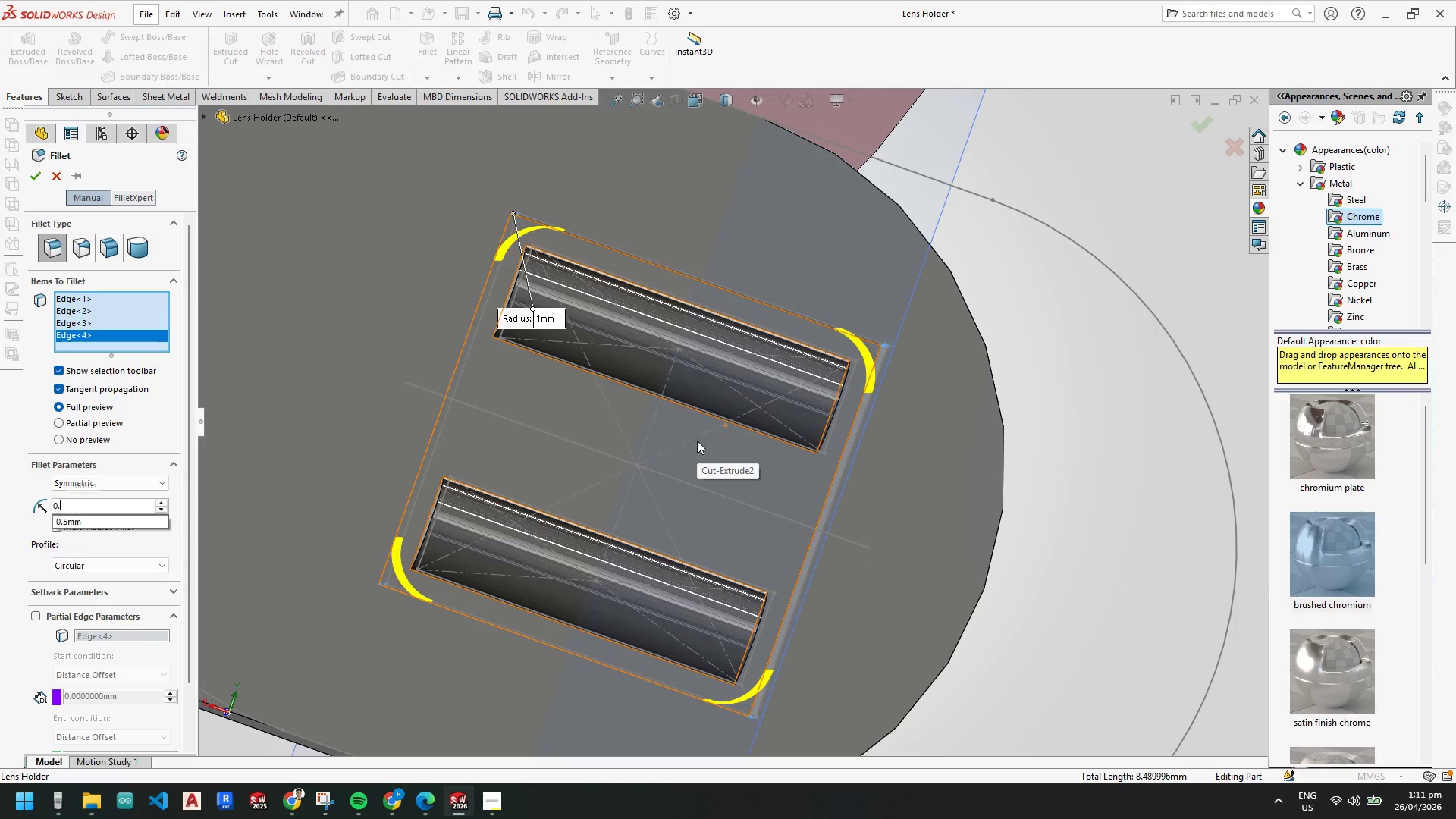 
key(Numpad5)
 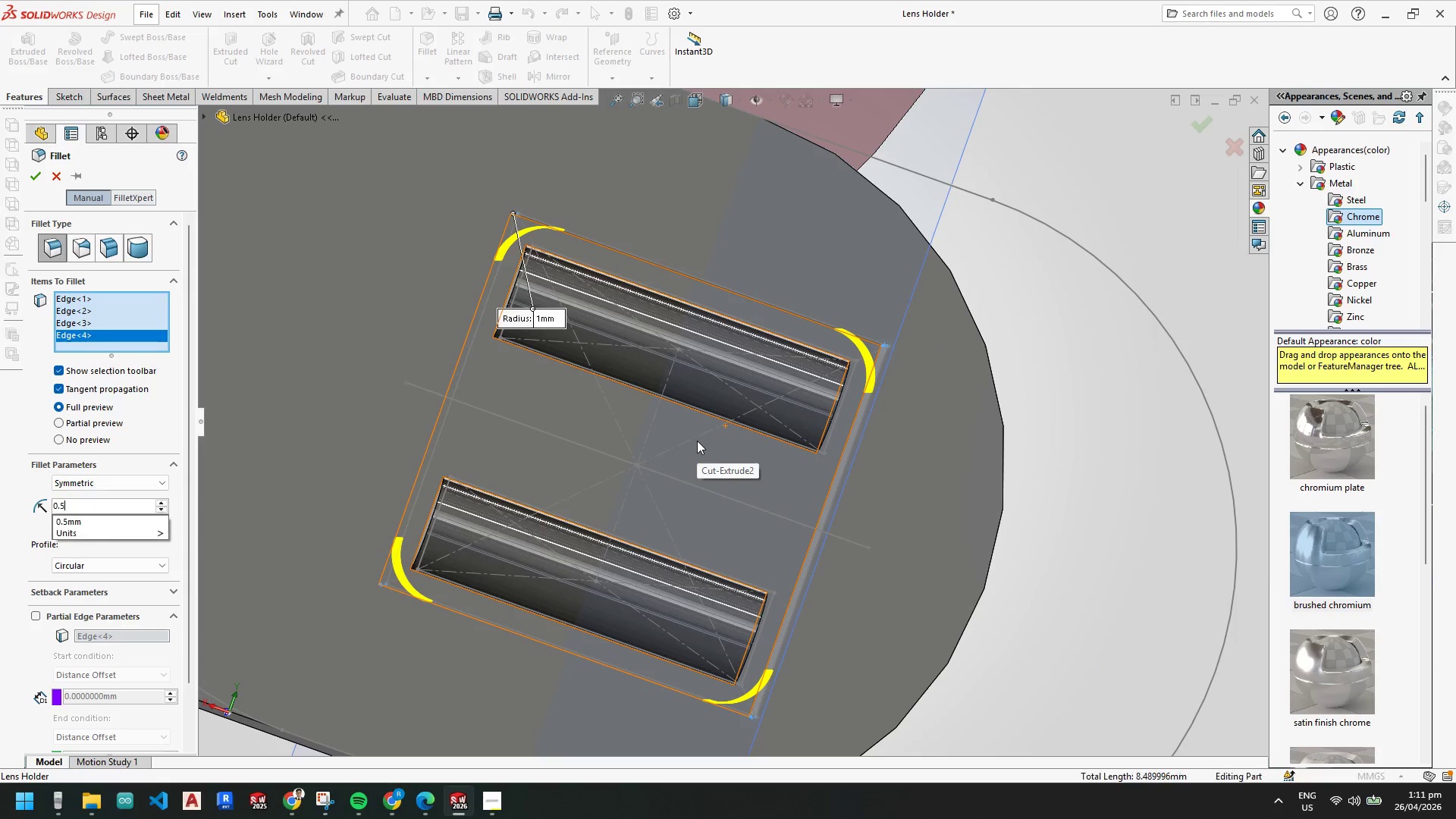 
key(NumpadEnter)
 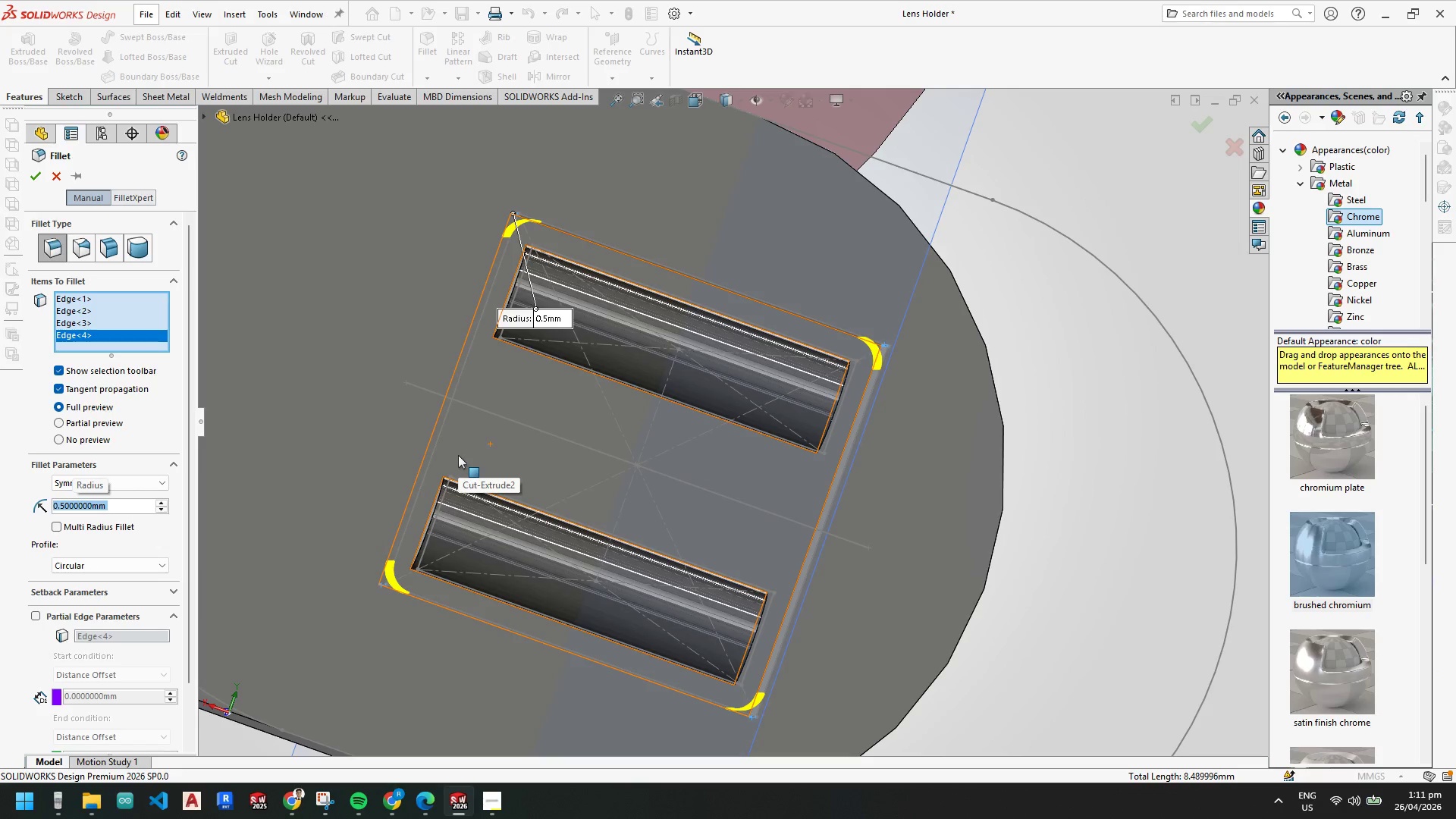 
key(1)
 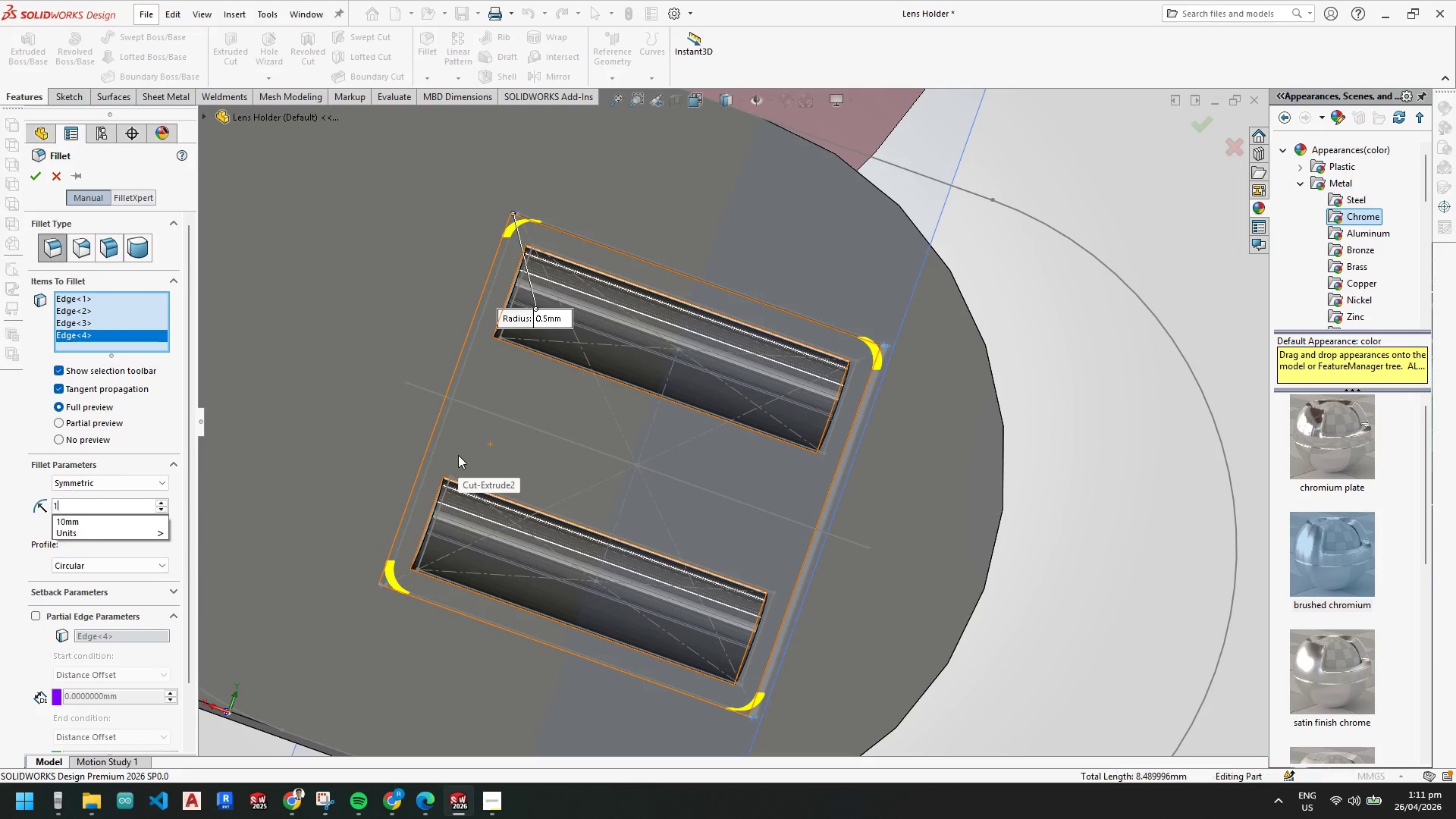 
key(Enter)
 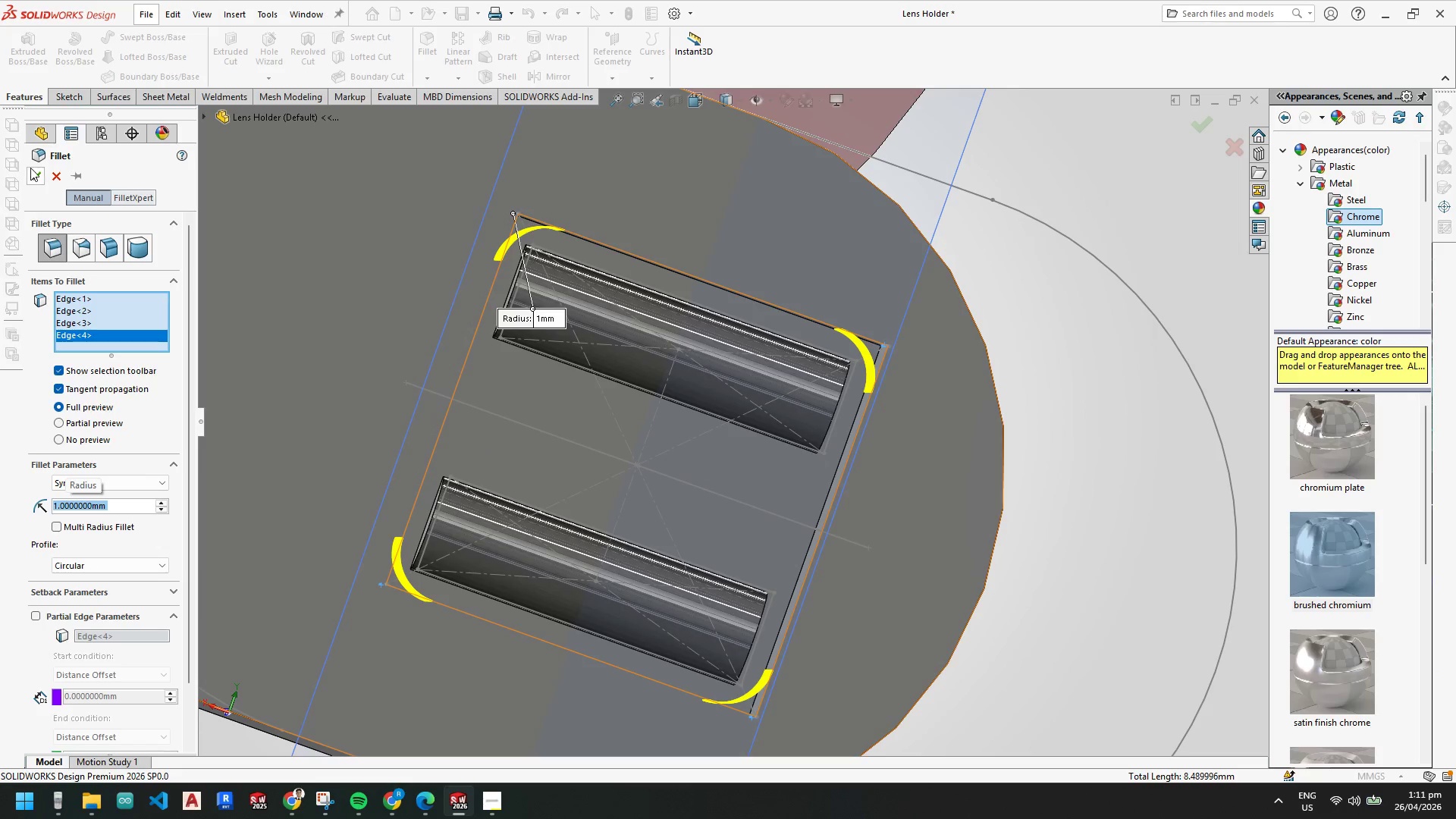 
left_click([34, 174])
 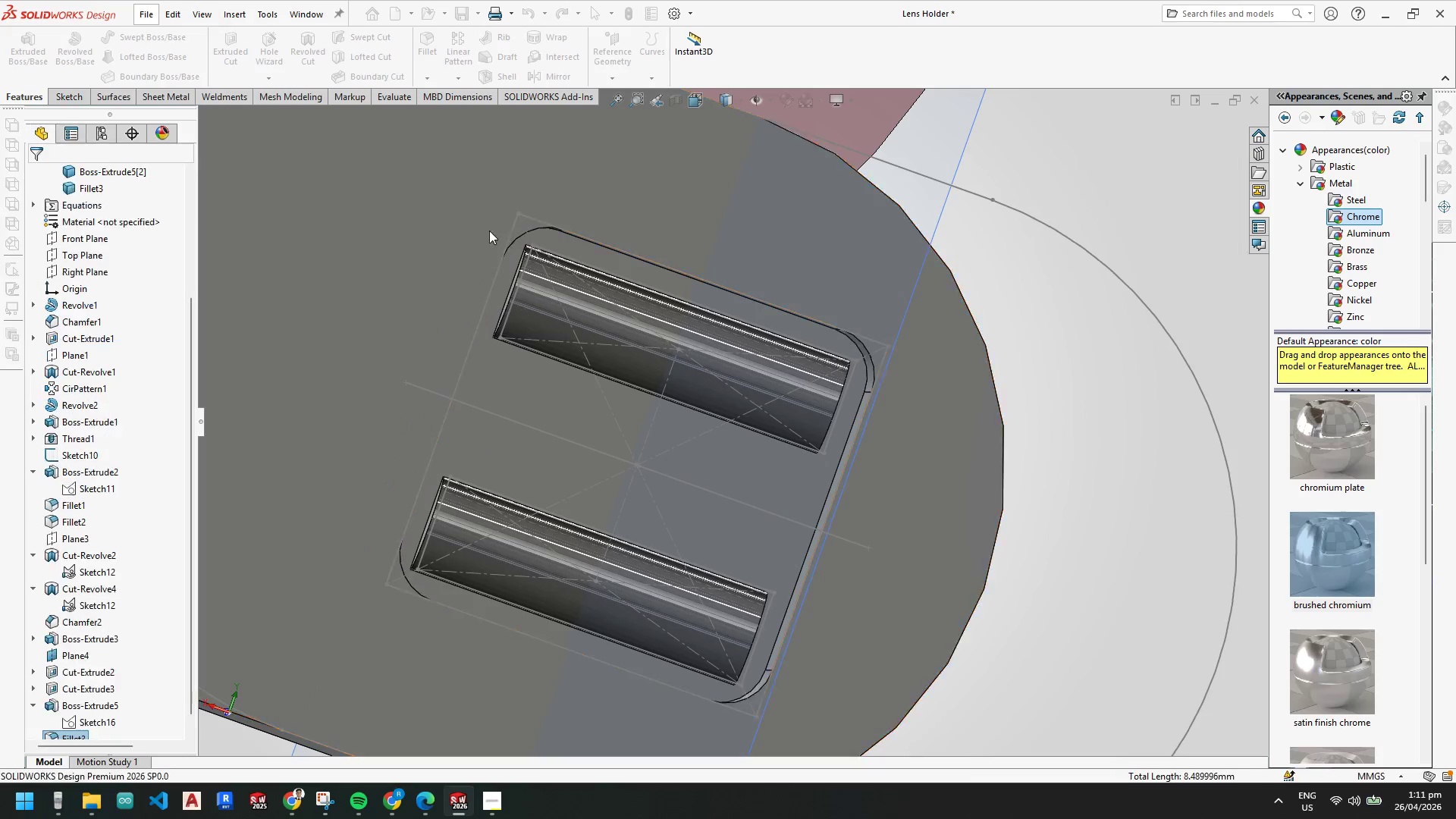 
scroll: coordinate [575, 281], scroll_direction: down, amount: 4.0
 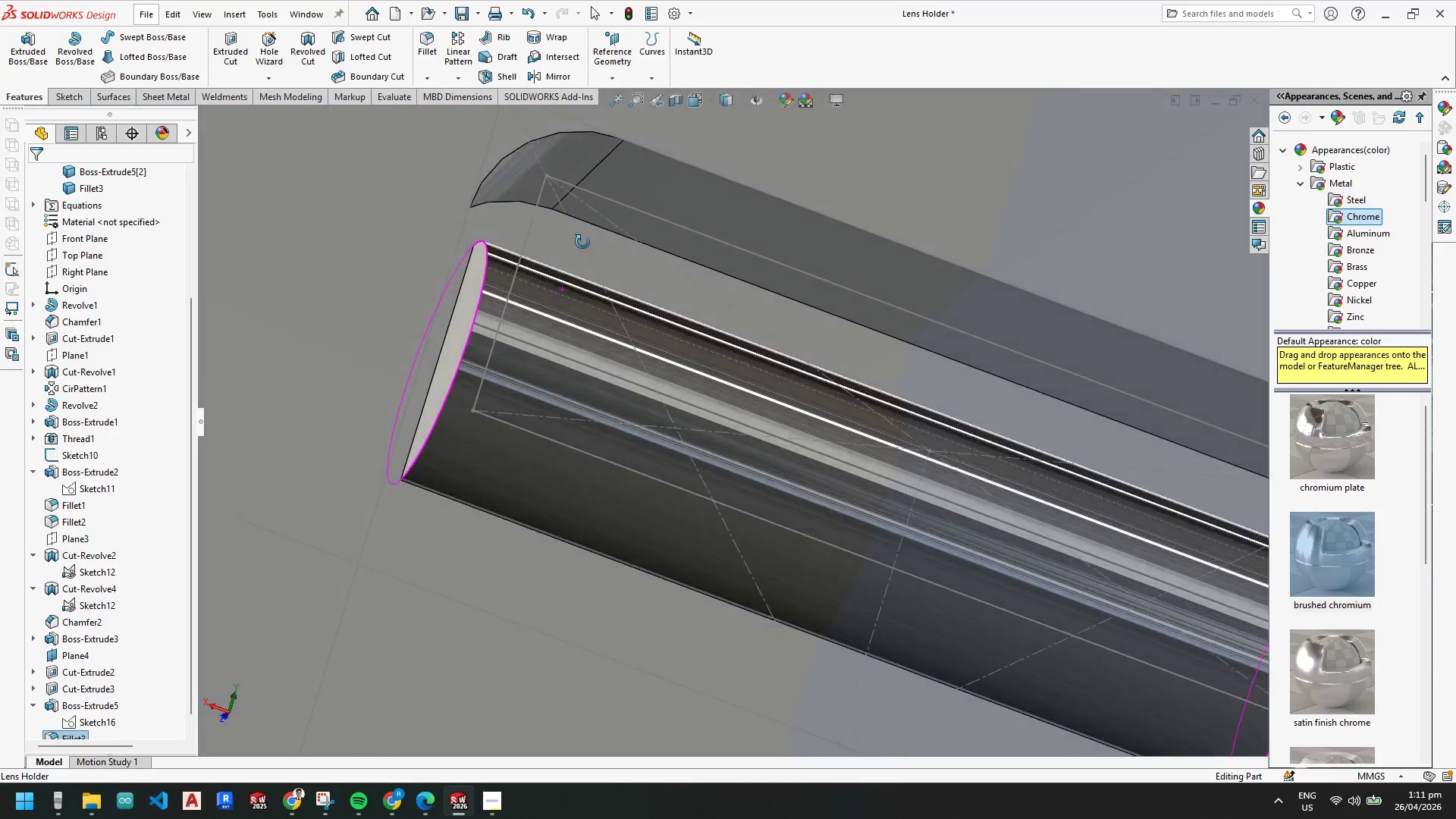 
wait(5.68)
 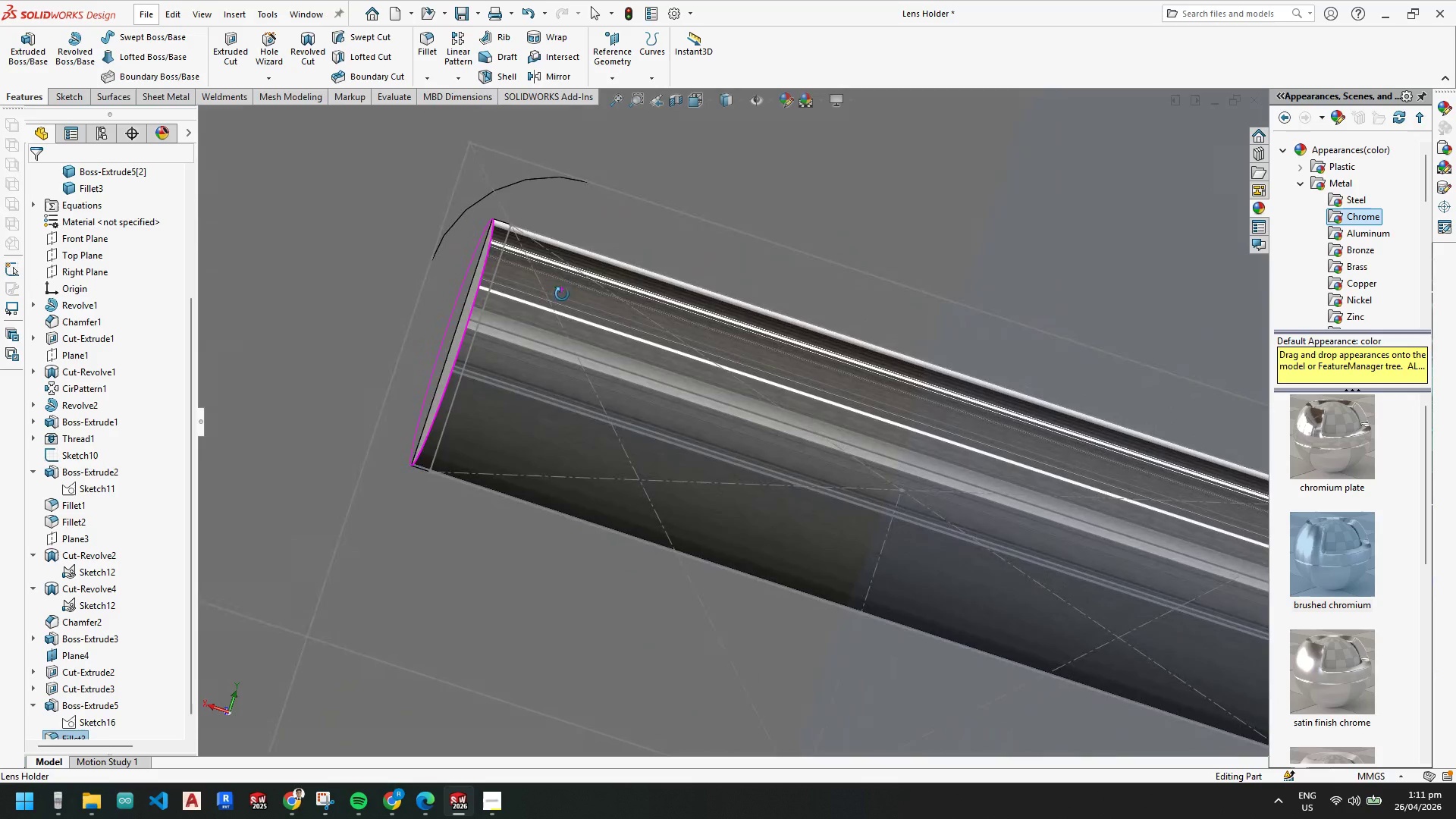 
scroll: coordinate [598, 324], scroll_direction: up, amount: 5.0
 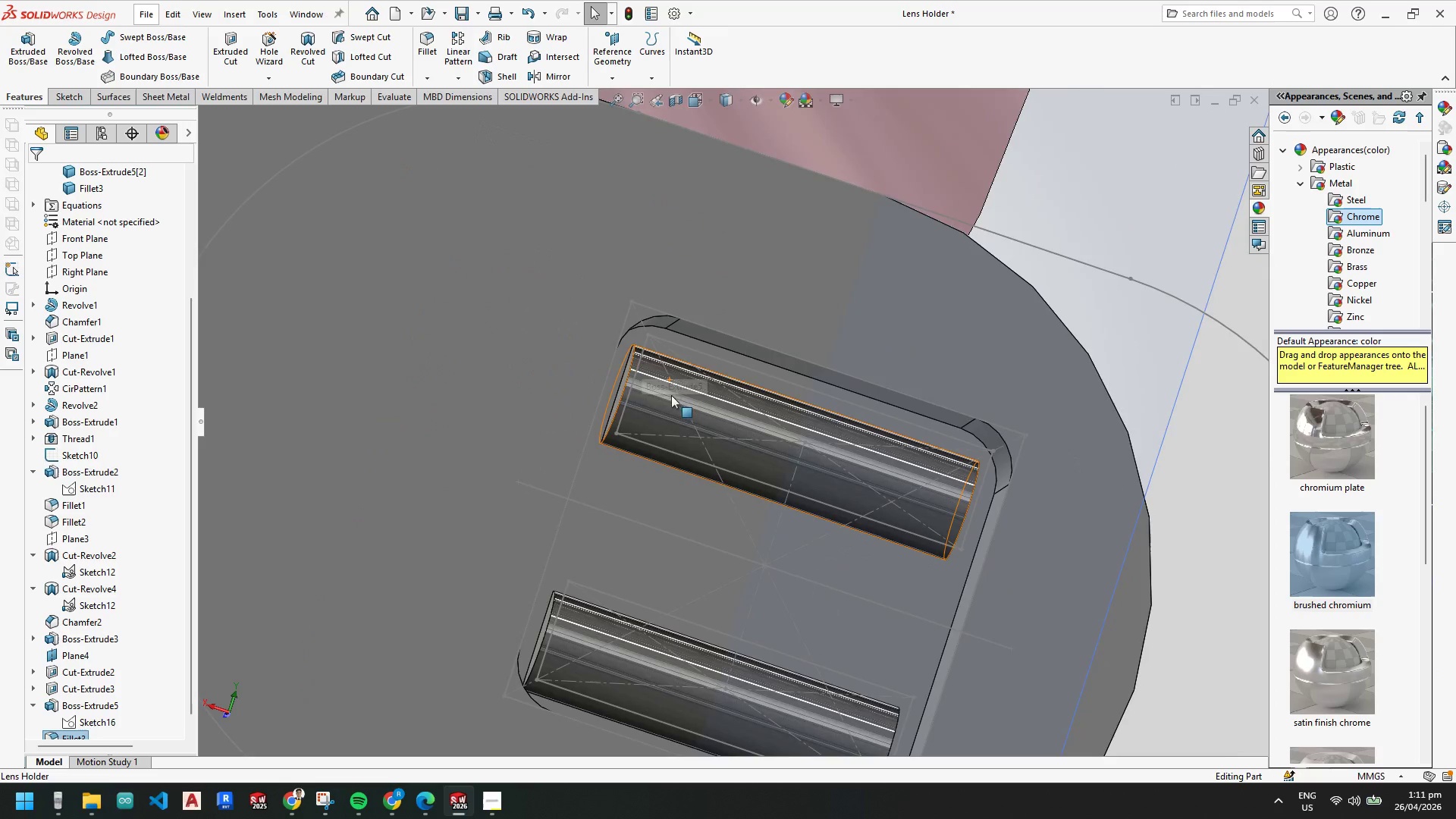 
scroll: coordinate [676, 403], scroll_direction: down, amount: 3.0
 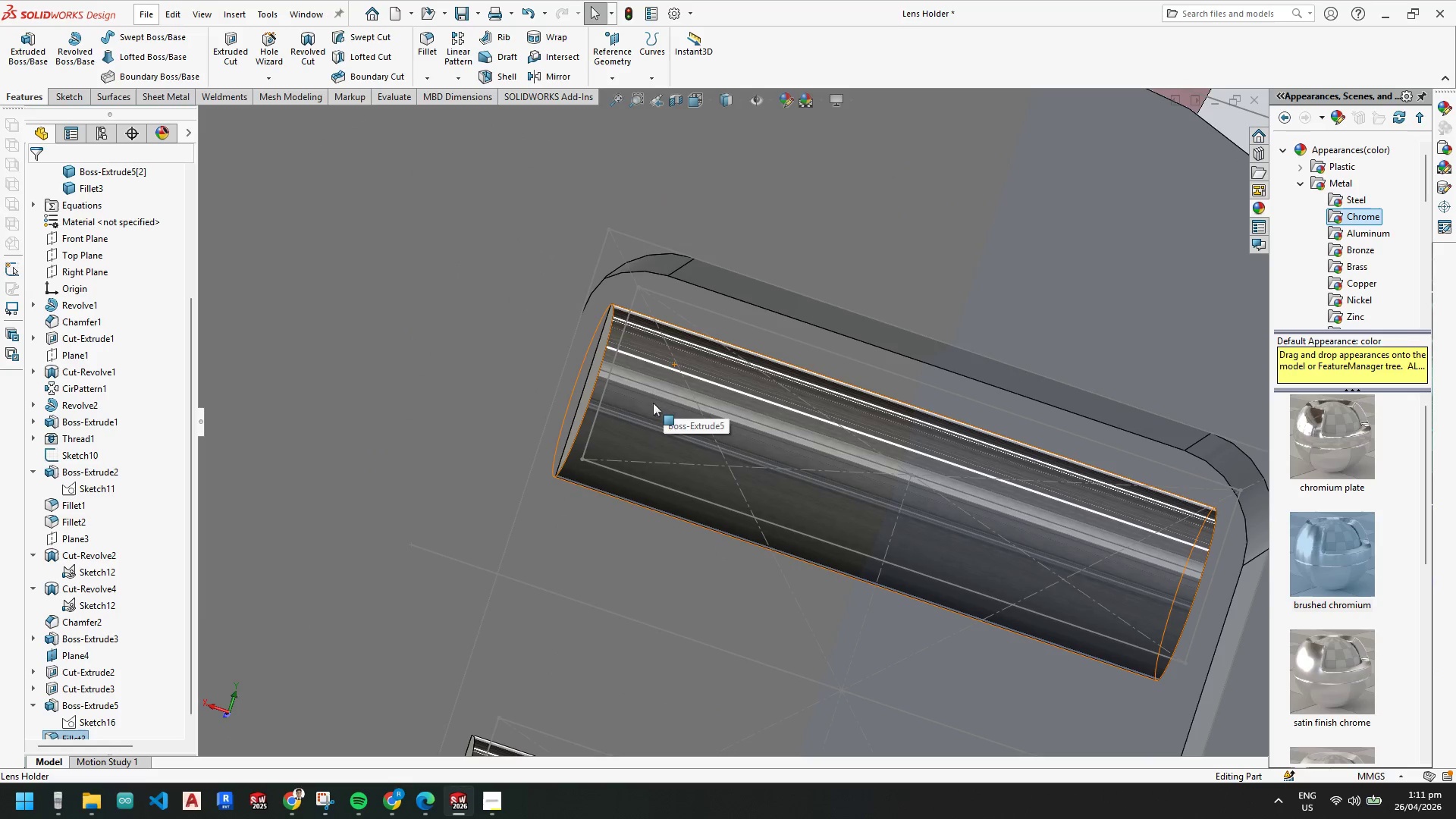 
scroll: coordinate [692, 447], scroll_direction: up, amount: 4.0
 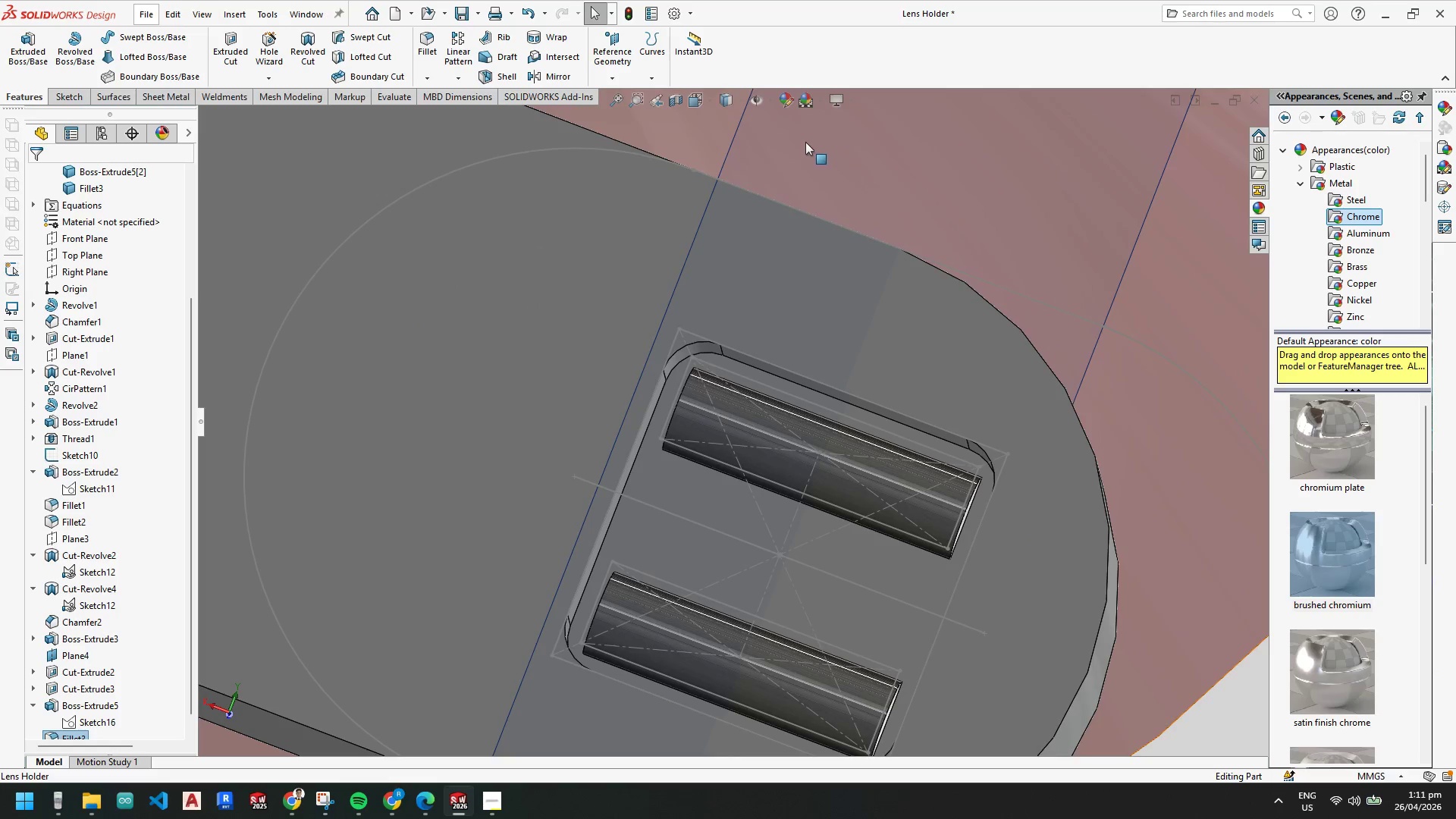 
scroll: coordinate [115, 682], scroll_direction: down, amount: 5.0
 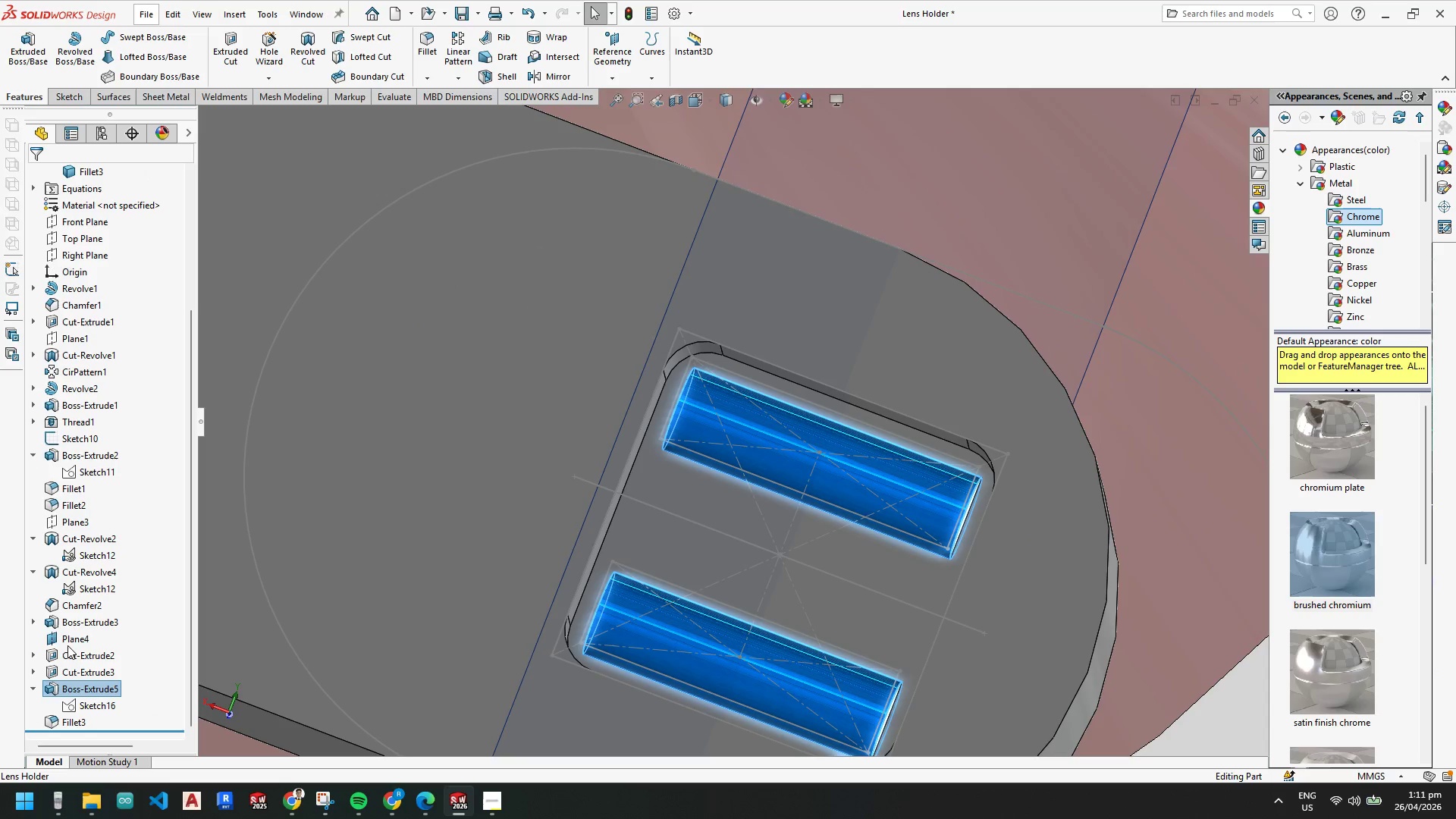 
left_click([39, 656])
 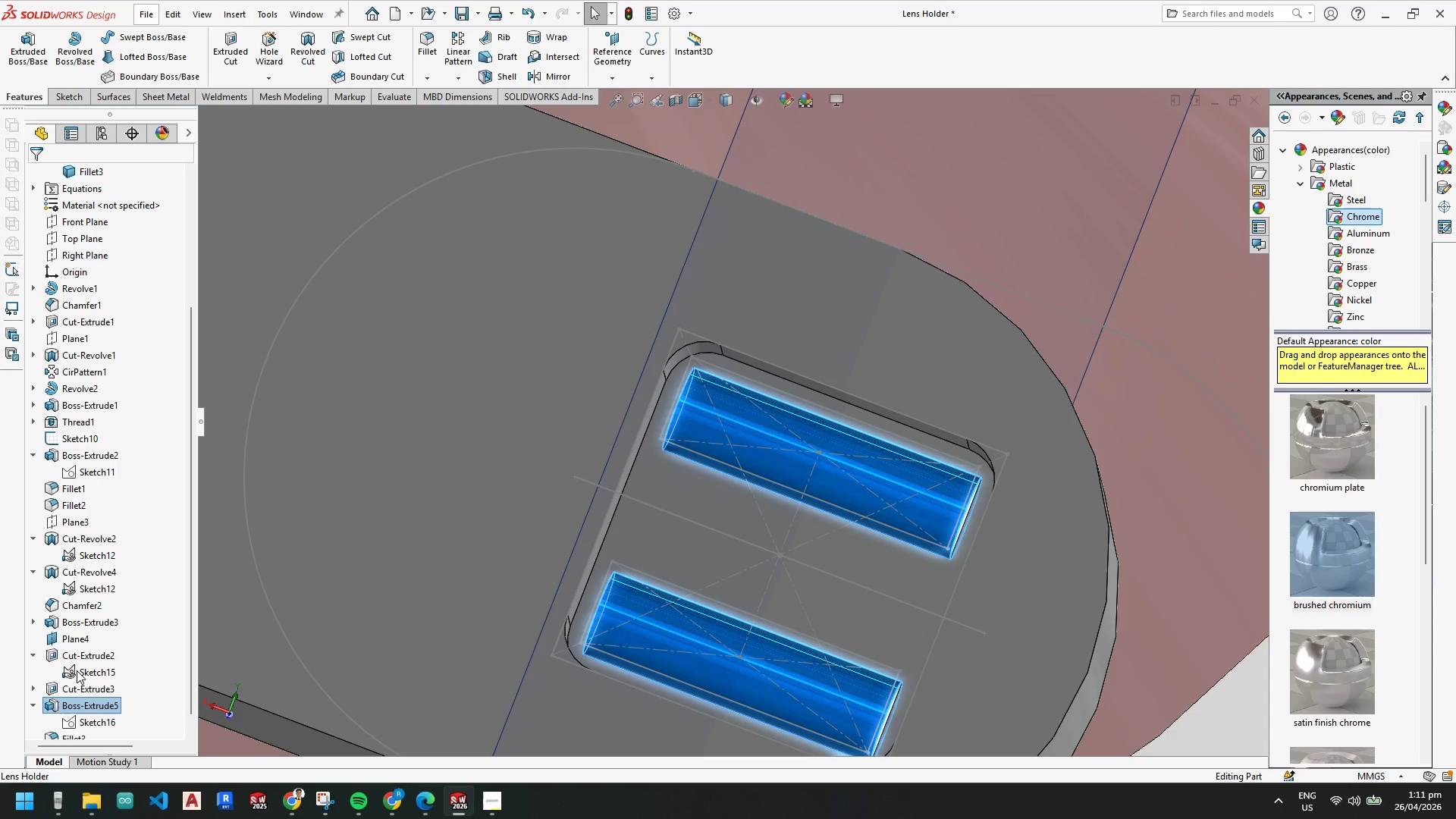 
right_click([77, 671])
 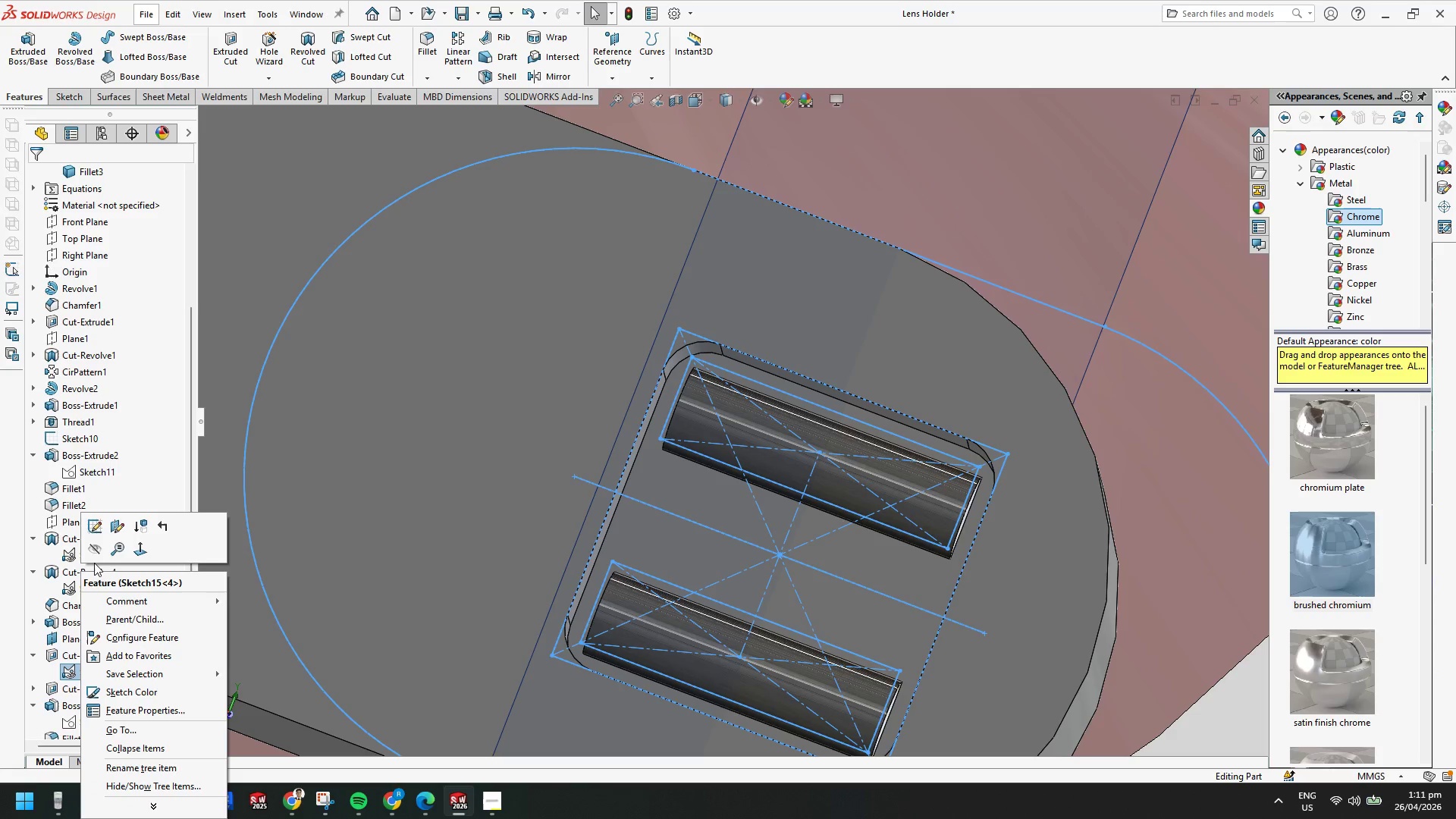 
left_click([96, 554])
 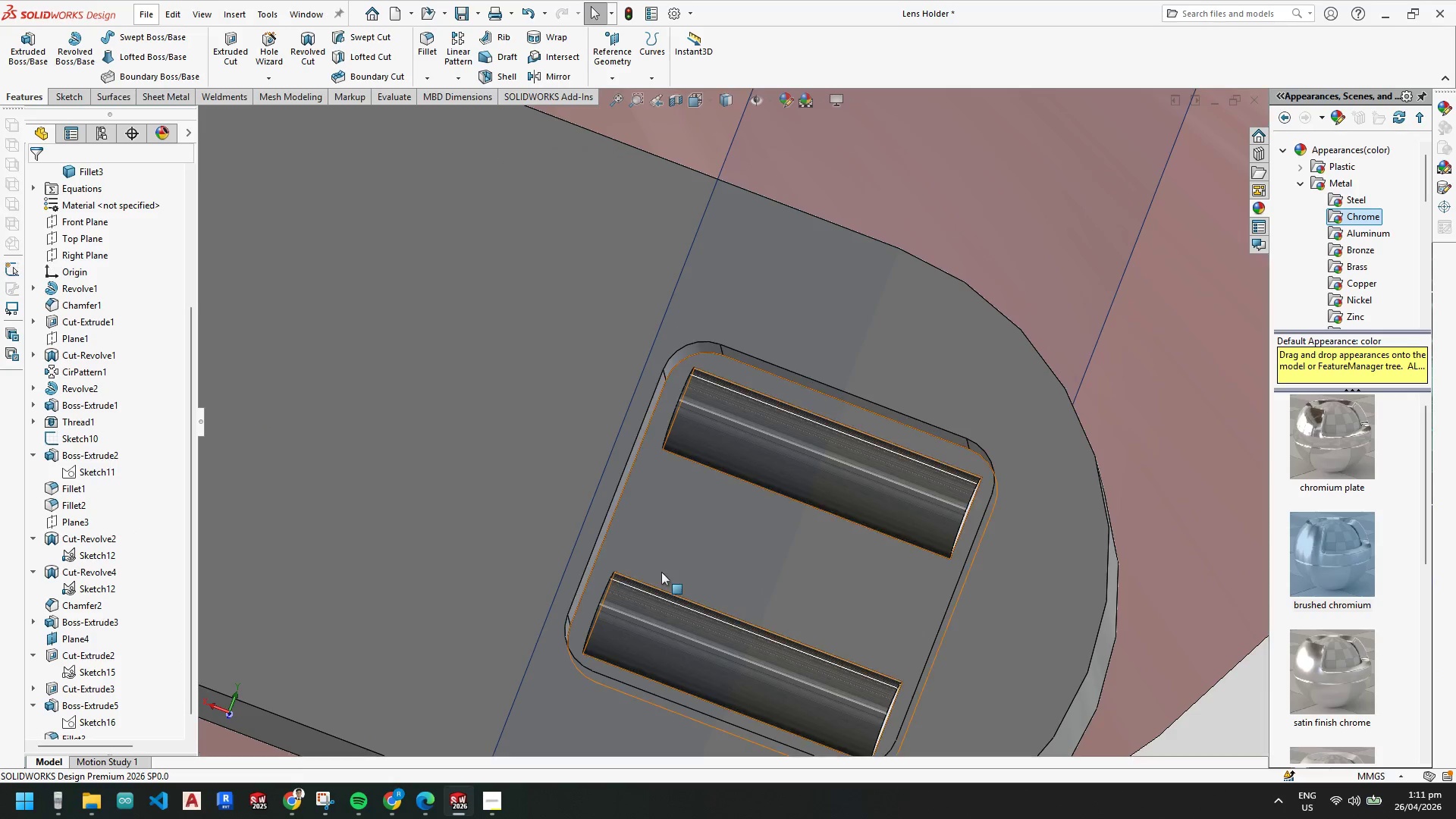 
scroll: coordinate [672, 549], scroll_direction: up, amount: 10.0
 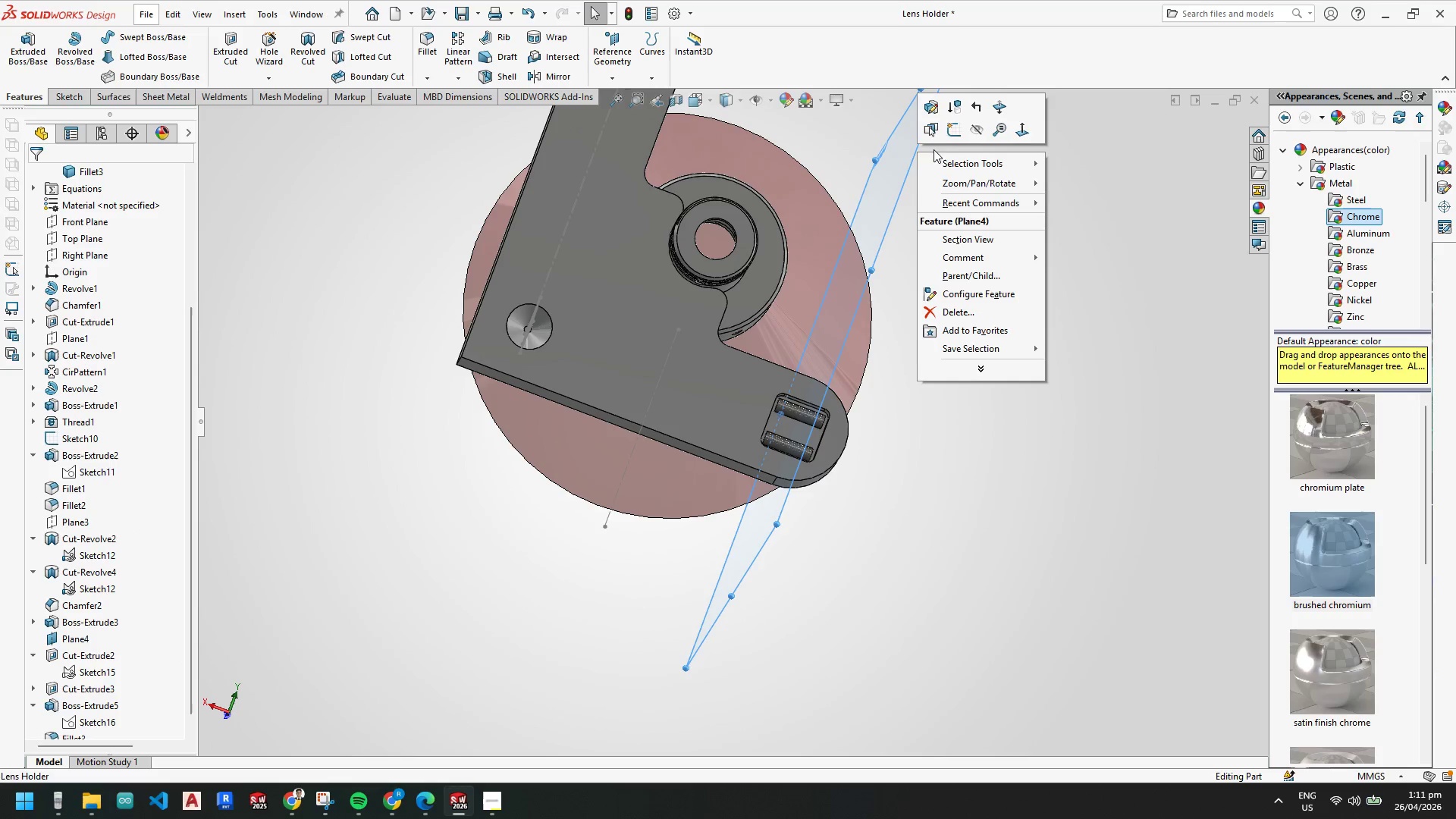 
left_click_drag(start_coordinate=[974, 131], to_coordinate=[488, 807])
 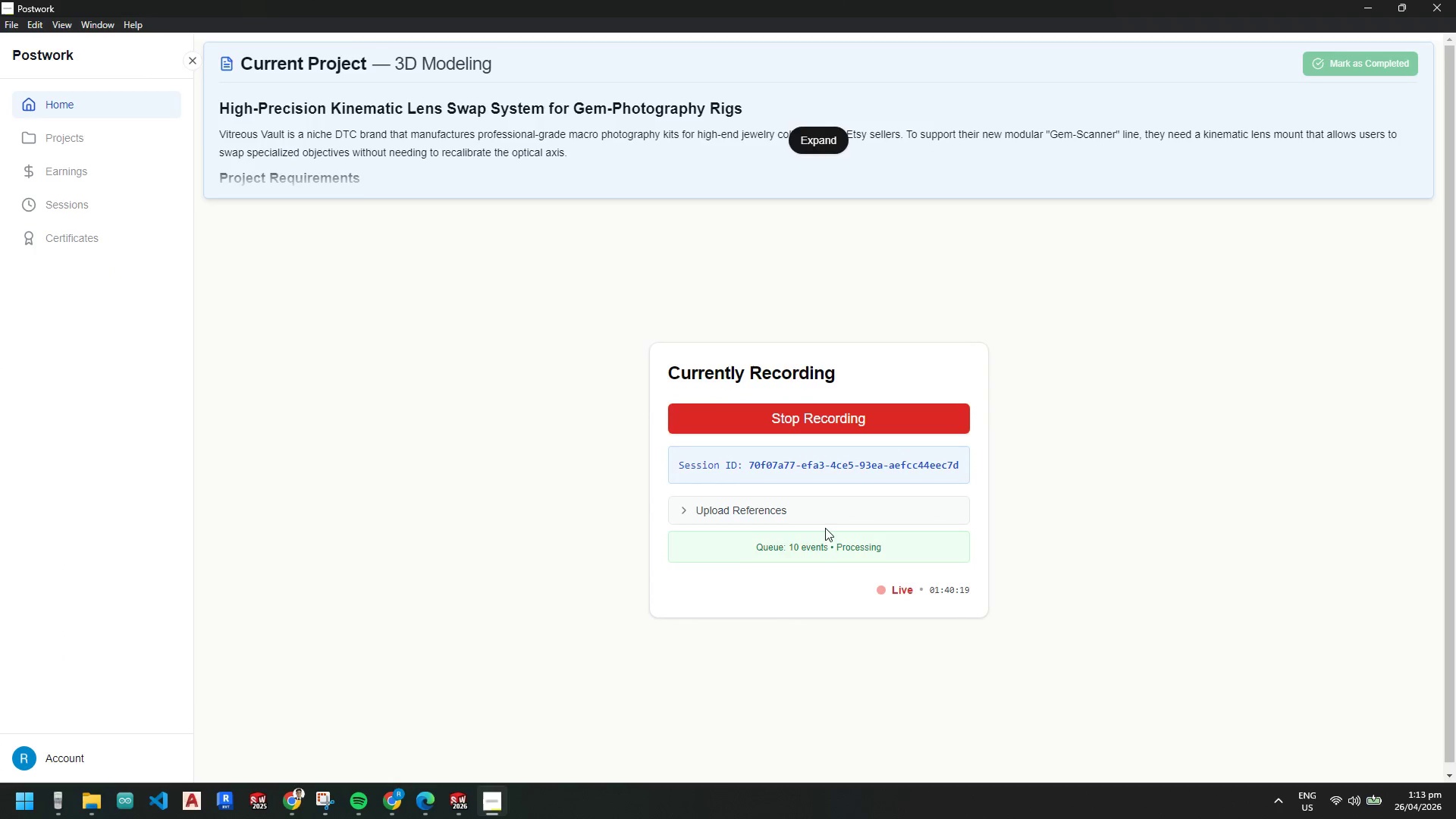 
scroll: coordinate [824, 298], scroll_direction: up, amount: 3.0
 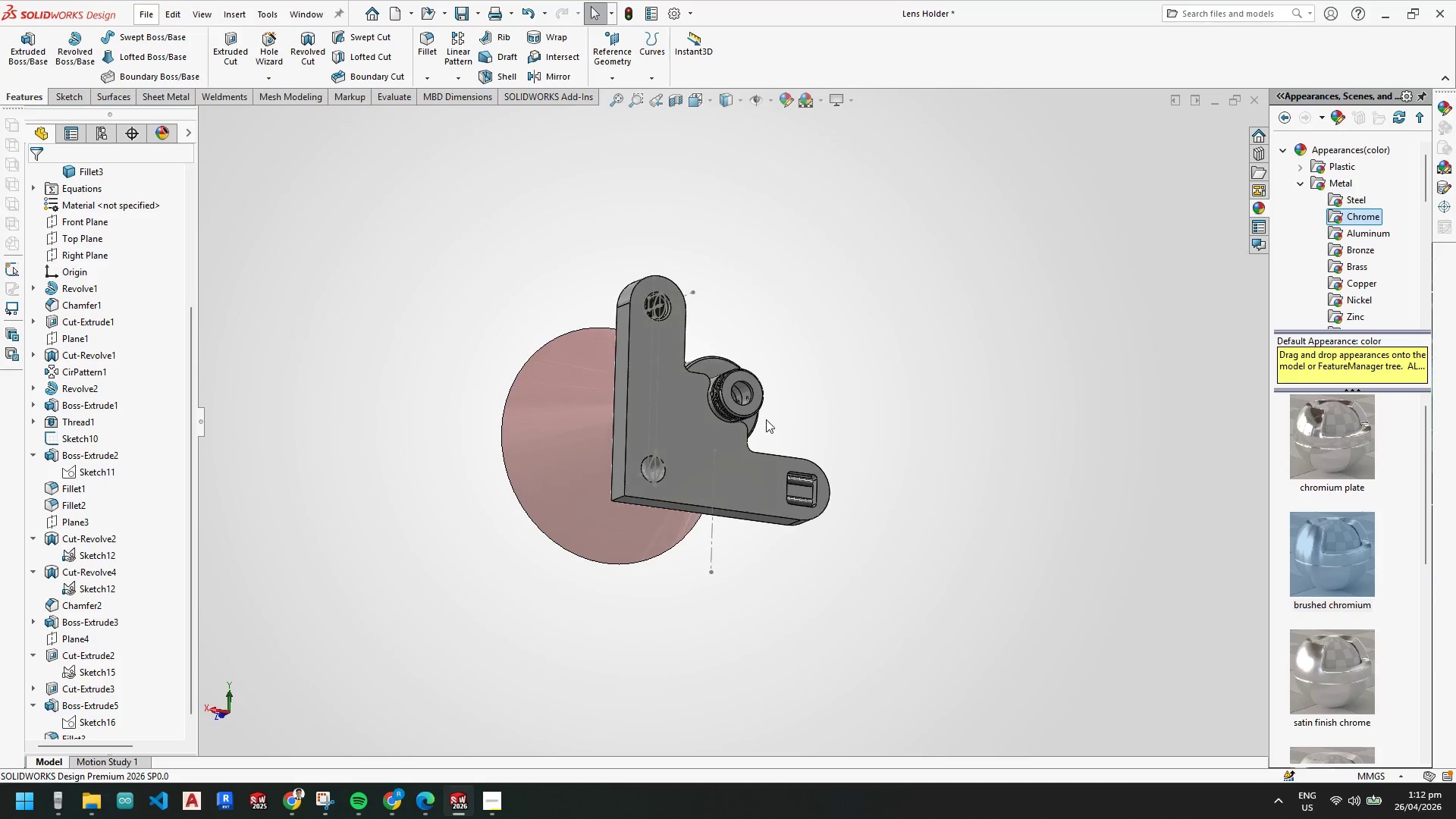 
scroll: coordinate [674, 484], scroll_direction: down, amount: 9.0
 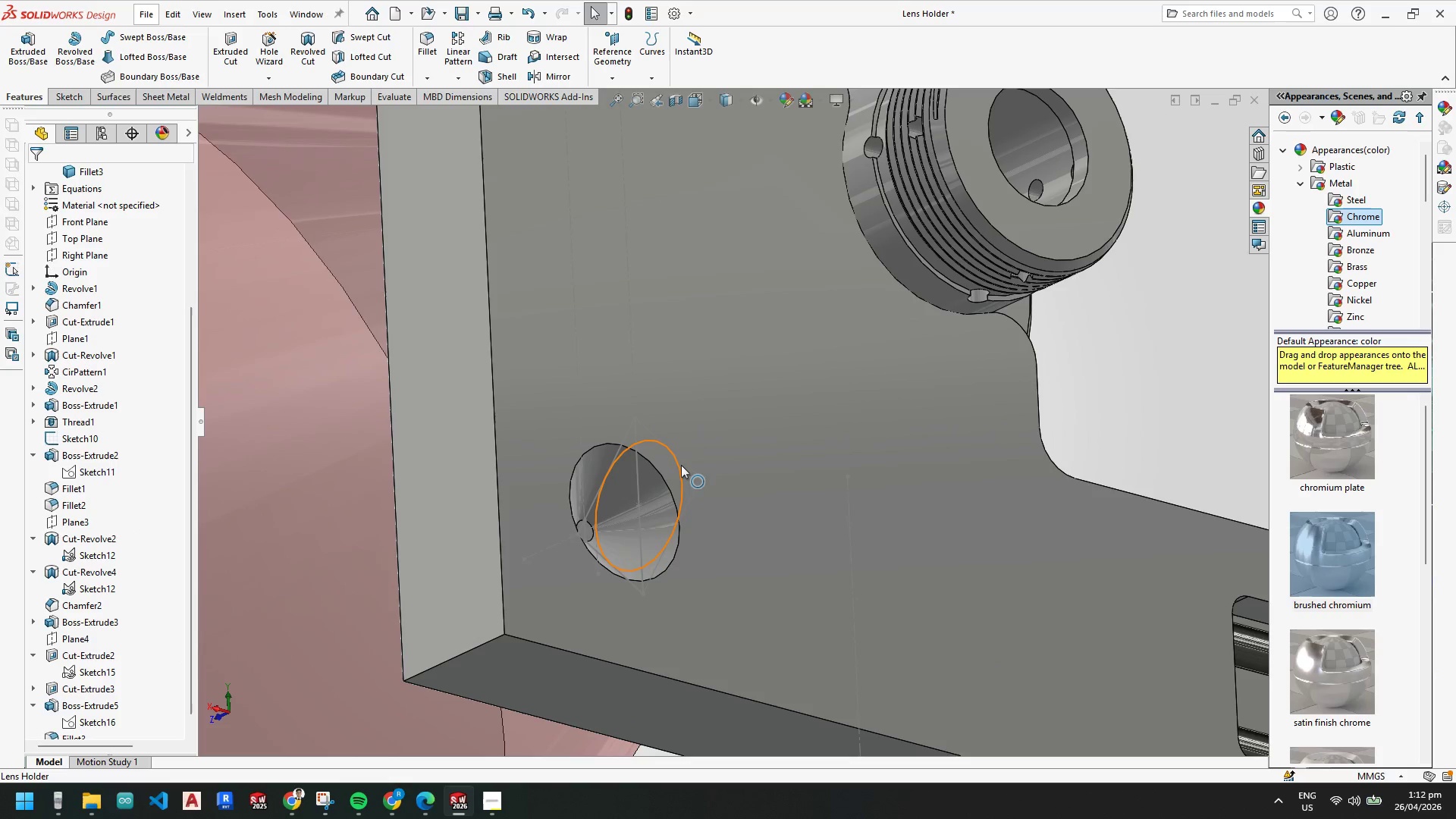 
scroll: coordinate [882, 442], scroll_direction: up, amount: 8.0
 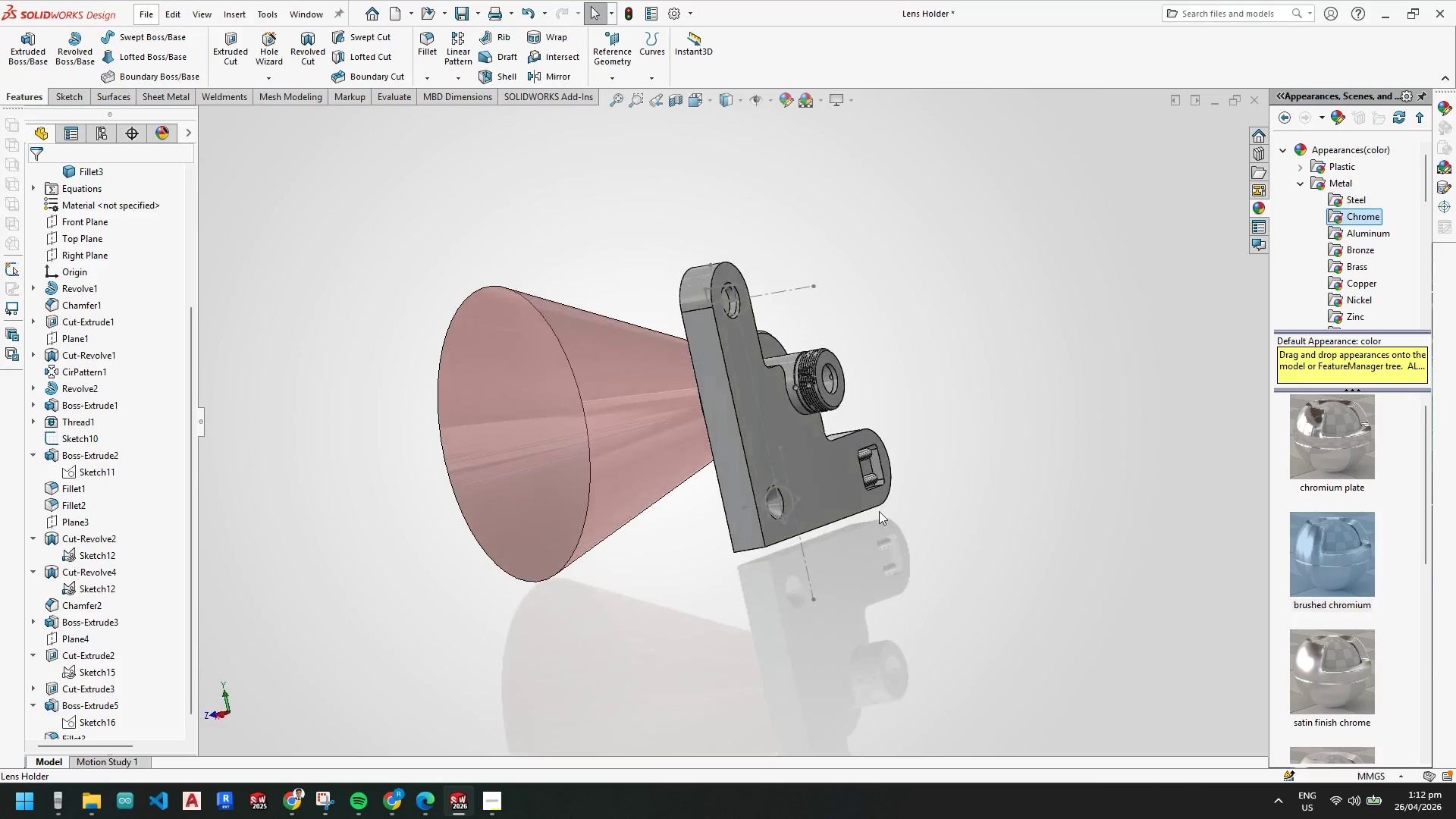 
scroll: coordinate [686, 475], scroll_direction: down, amount: 10.0
 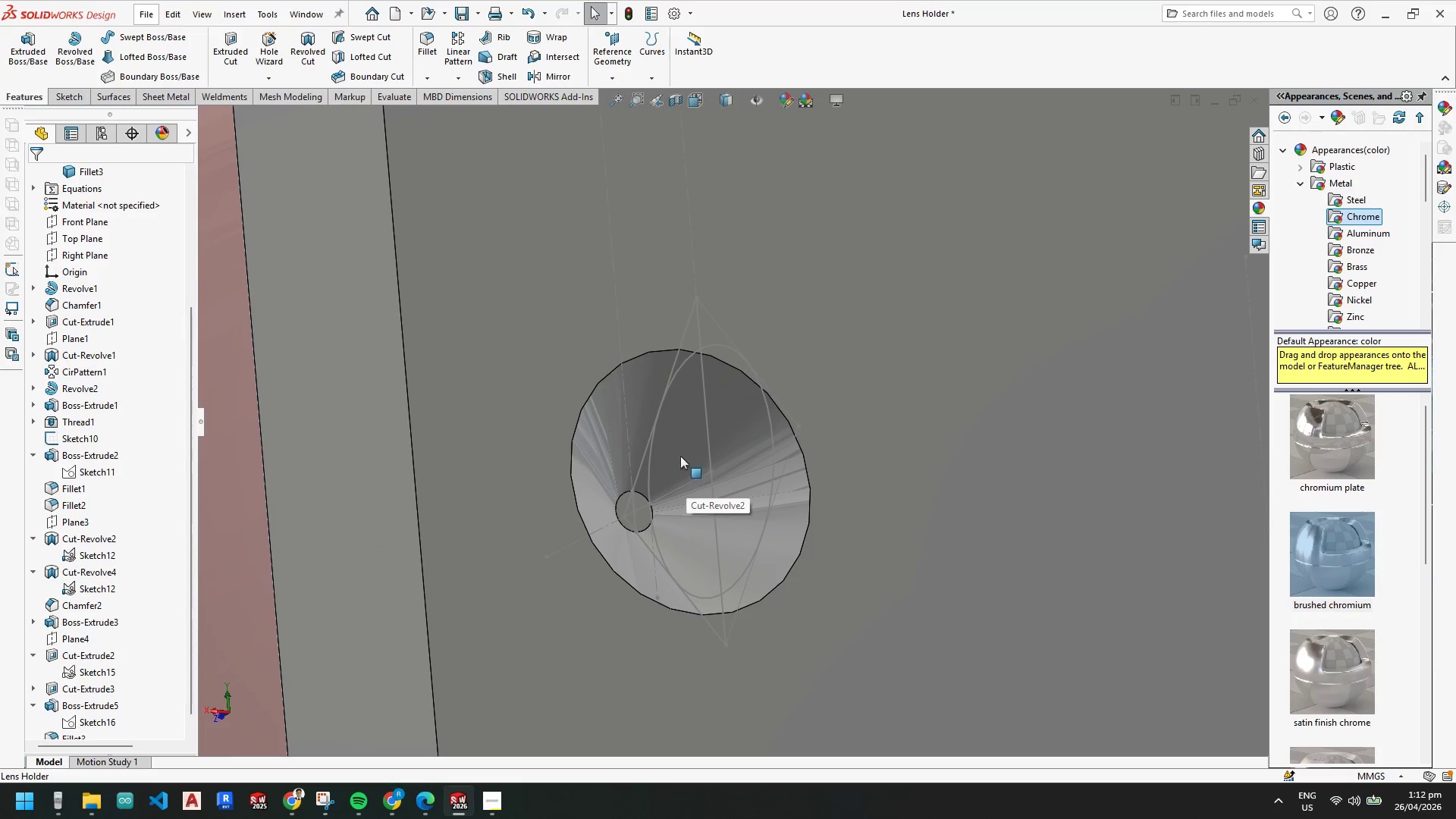 
scroll: coordinate [661, 573], scroll_direction: up, amount: 8.0
 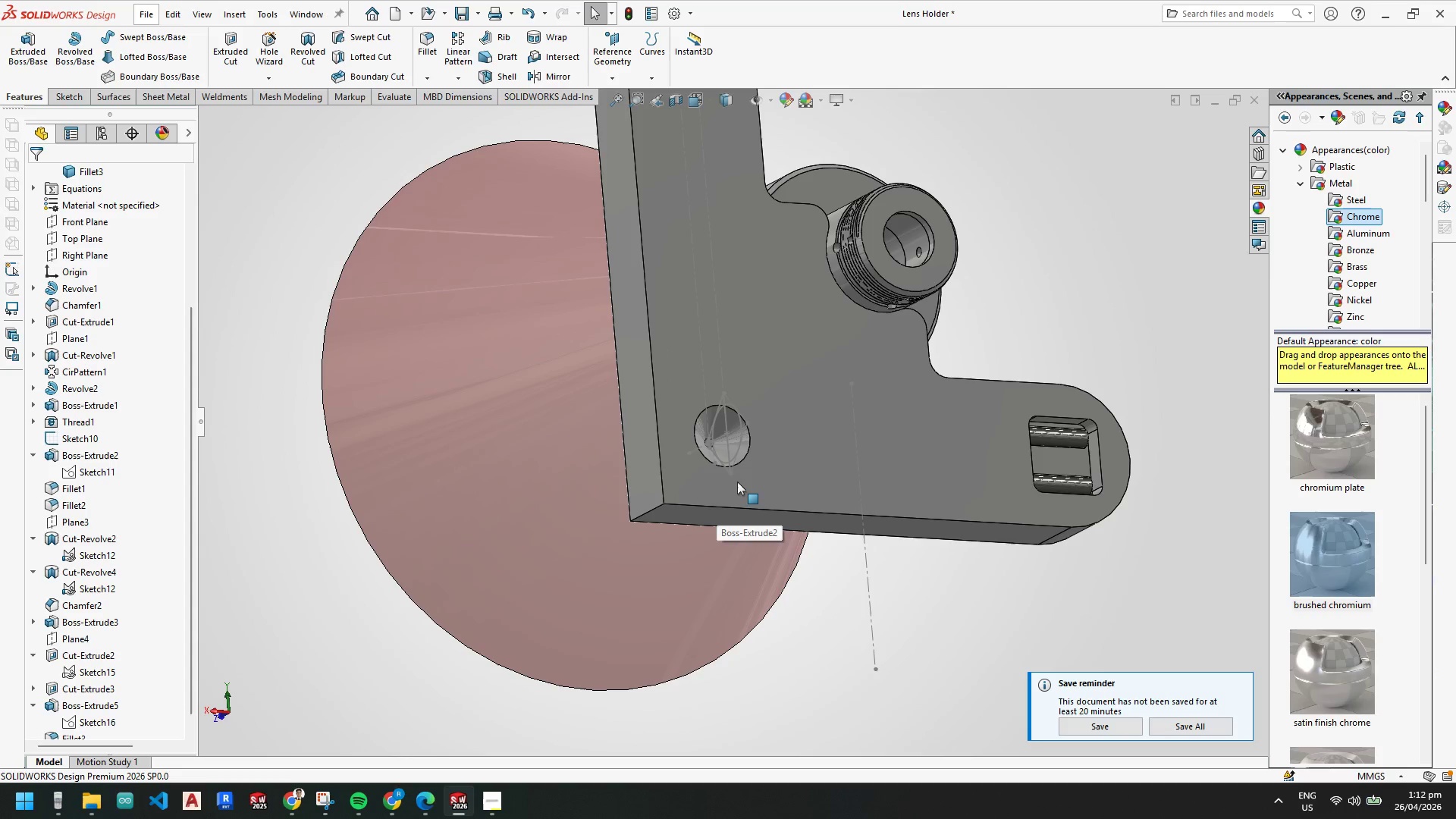 
key(Control+S)
 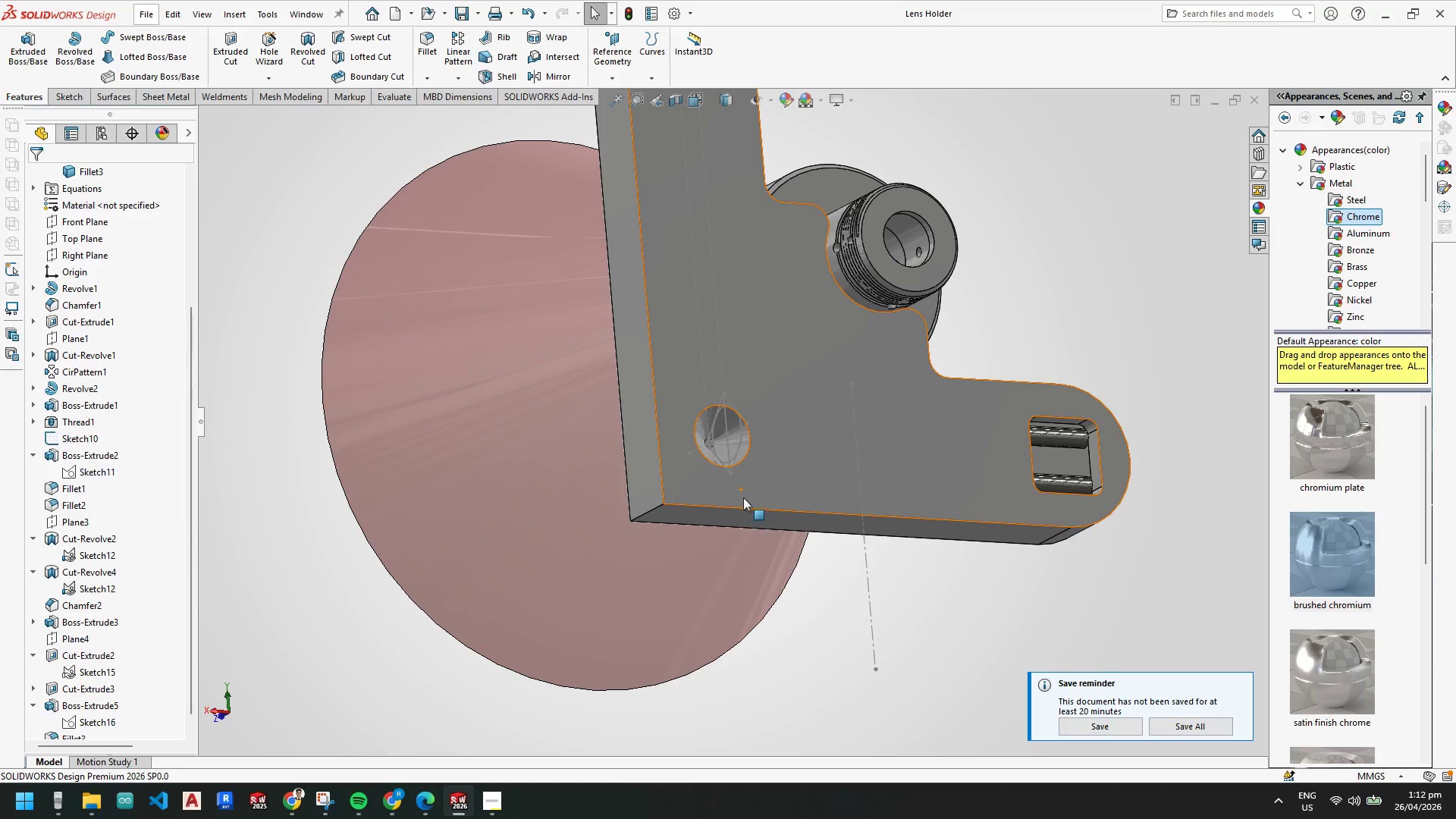 
scroll: coordinate [815, 475], scroll_direction: up, amount: 3.0
 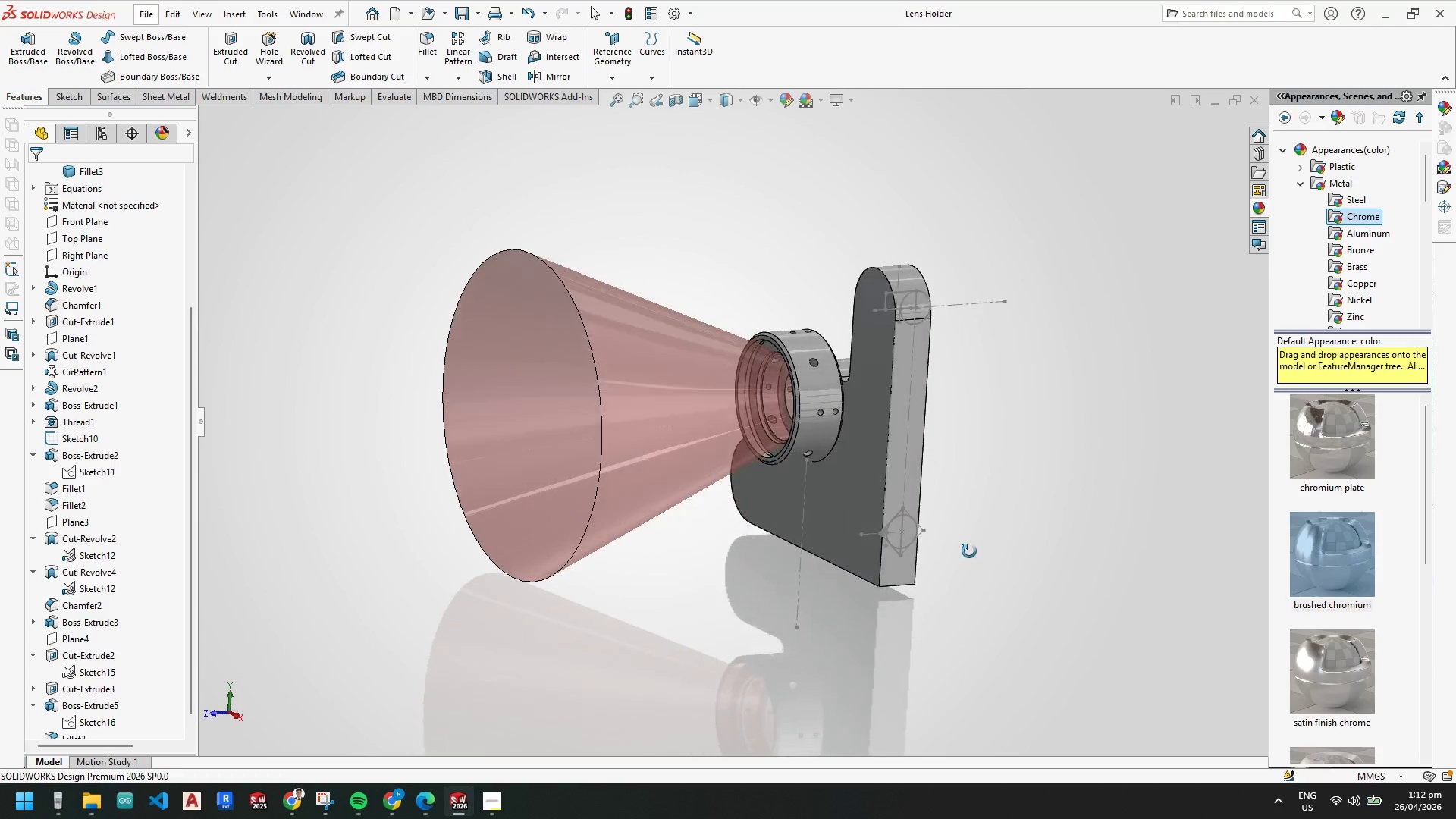 
scroll: coordinate [749, 418], scroll_direction: down, amount: 10.0
 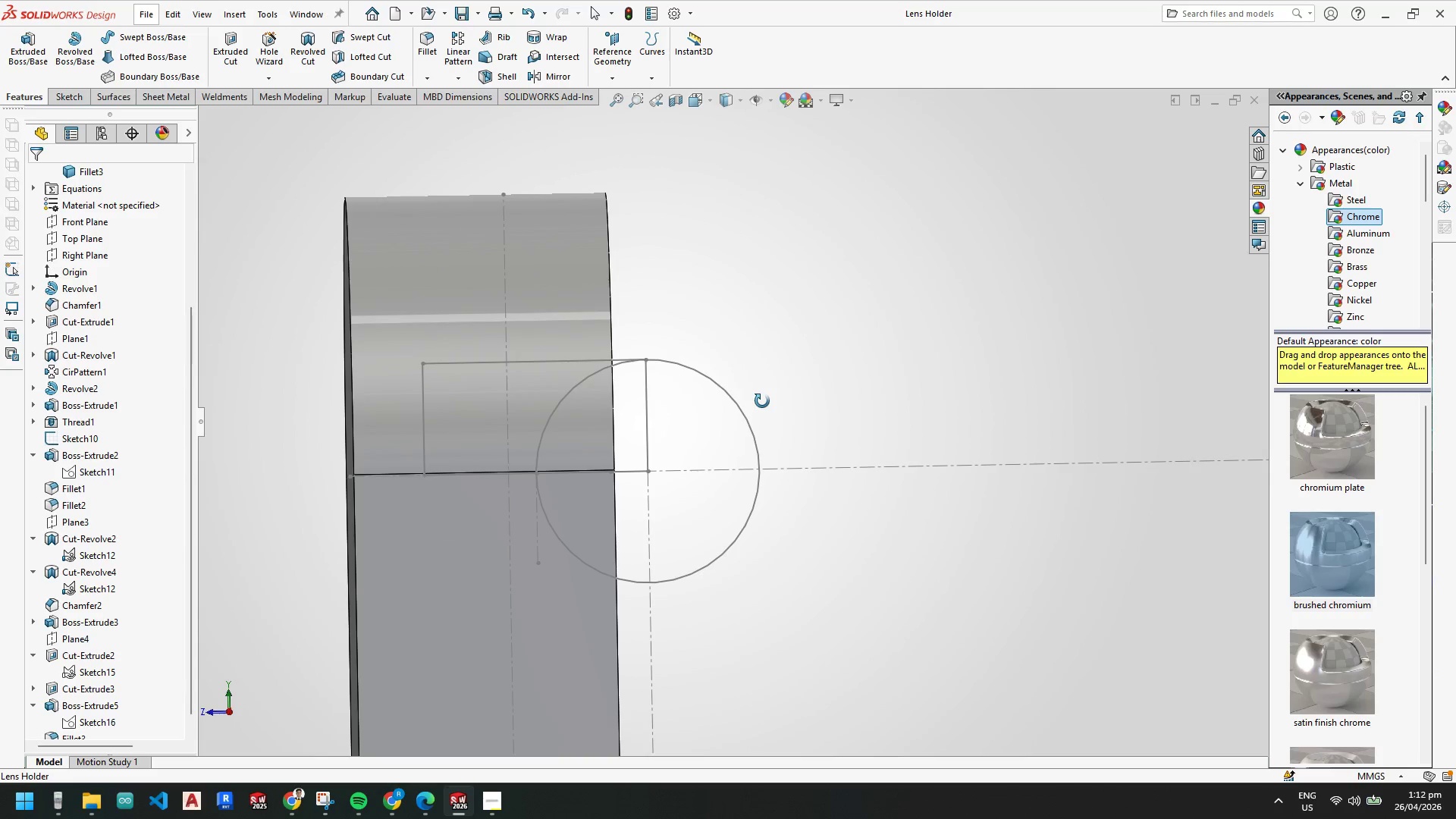 
scroll: coordinate [767, 610], scroll_direction: up, amount: 8.0
 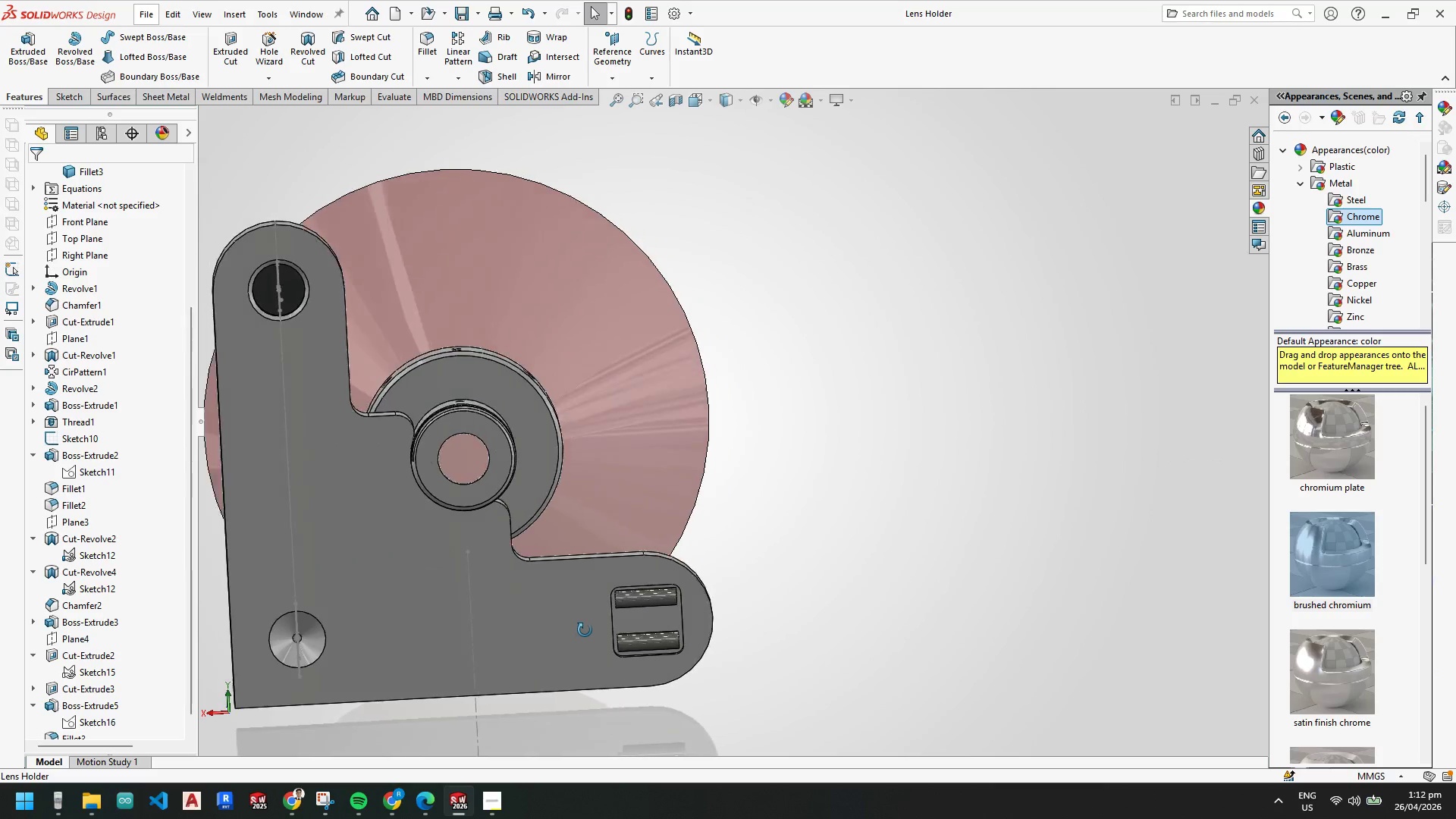 
scroll: coordinate [554, 436], scroll_direction: none, amount: 0.0
 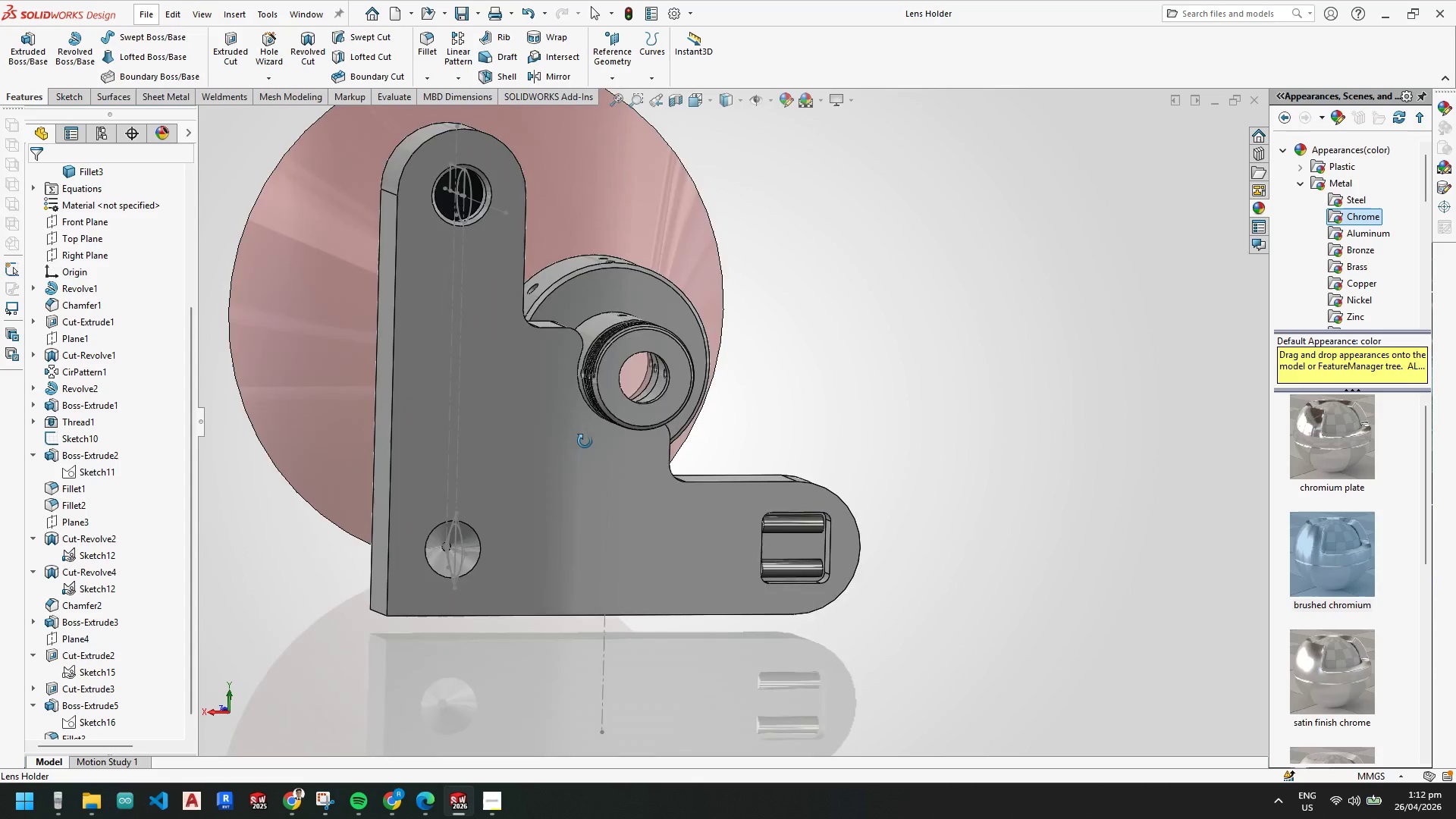 
scroll: coordinate [572, 432], scroll_direction: down, amount: 1.0
 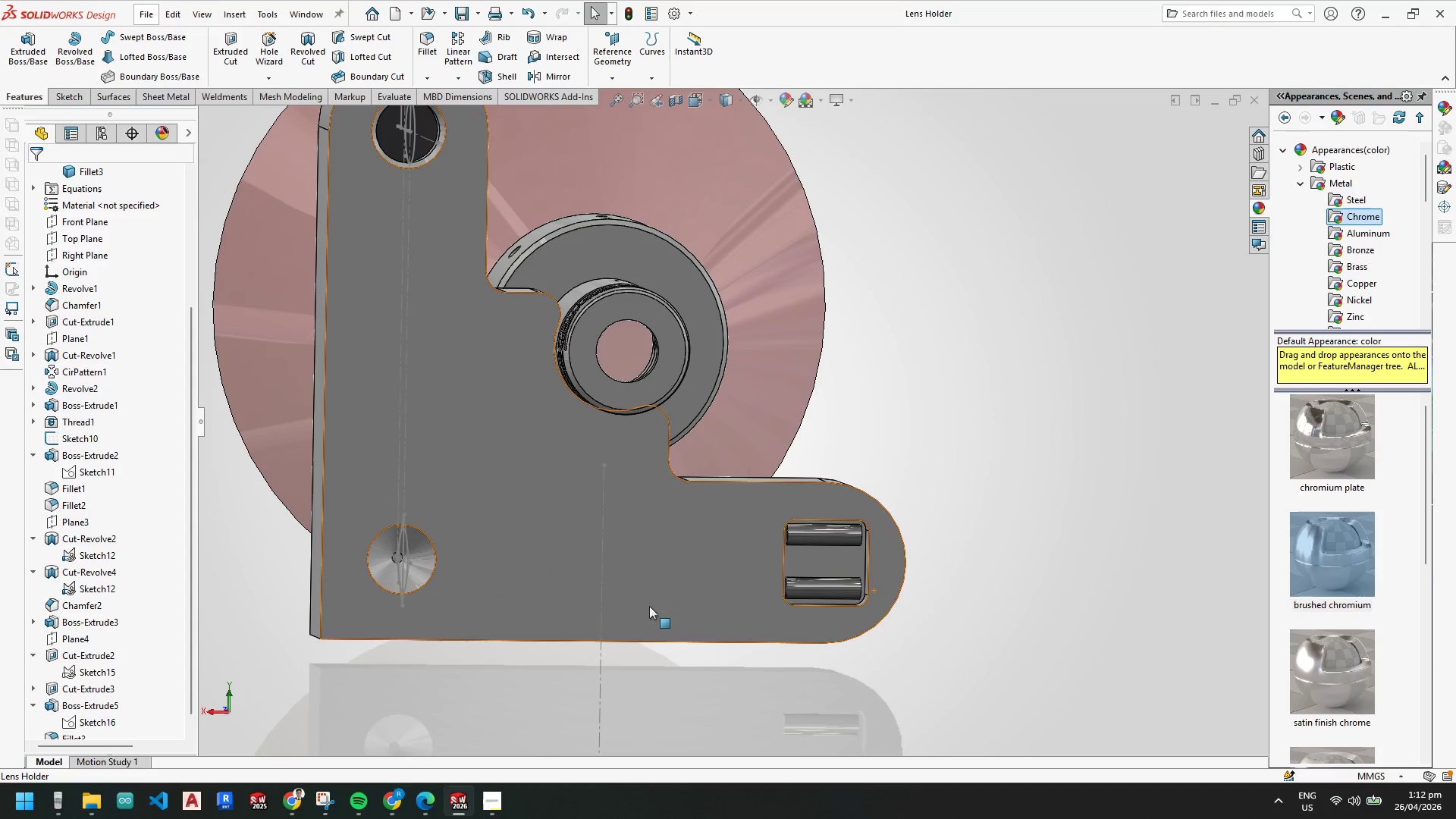 
scroll: coordinate [782, 549], scroll_direction: up, amount: 4.0
 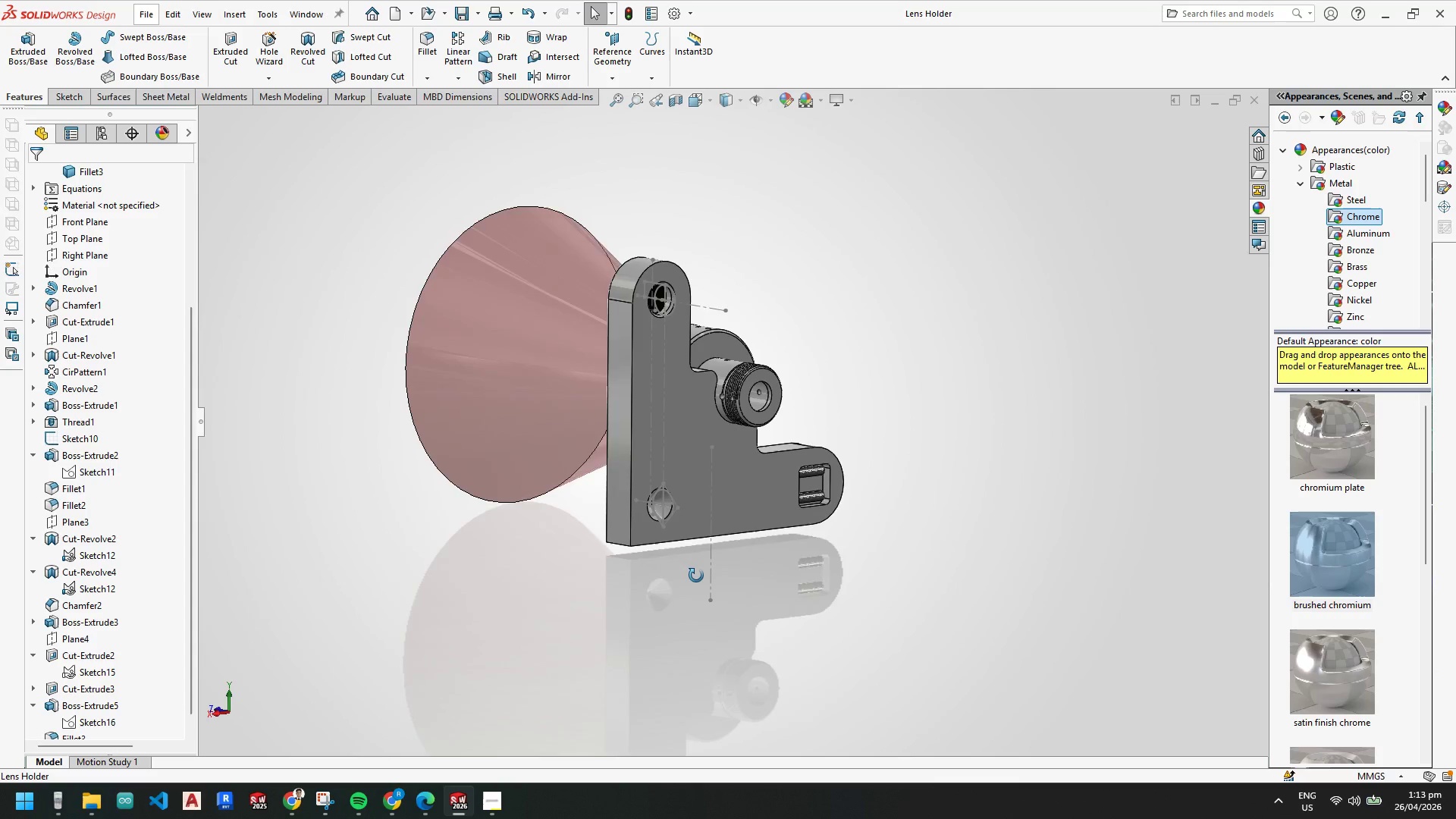 
wait(5.45)
 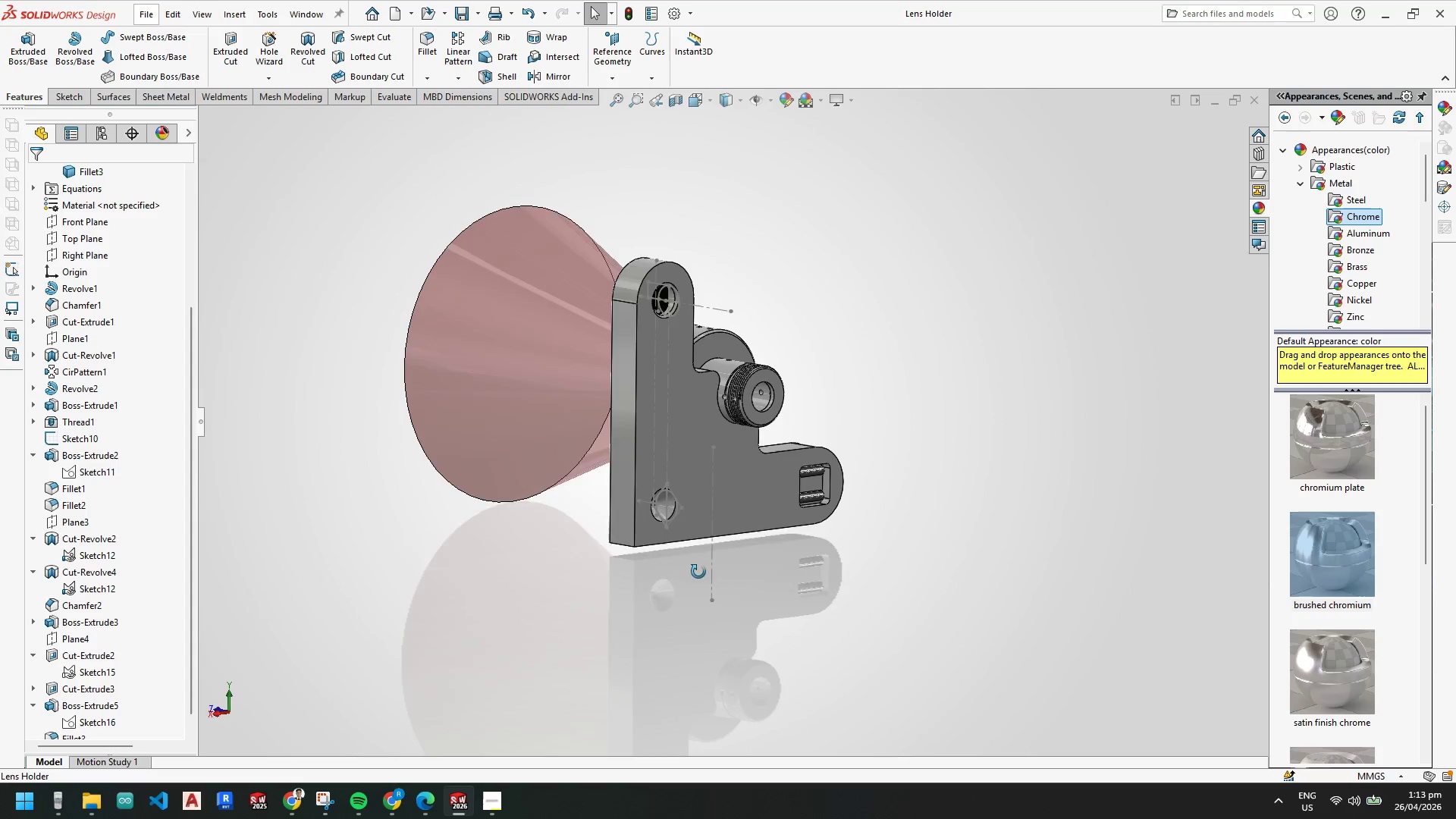 
scroll: coordinate [708, 447], scroll_direction: down, amount: 3.0
 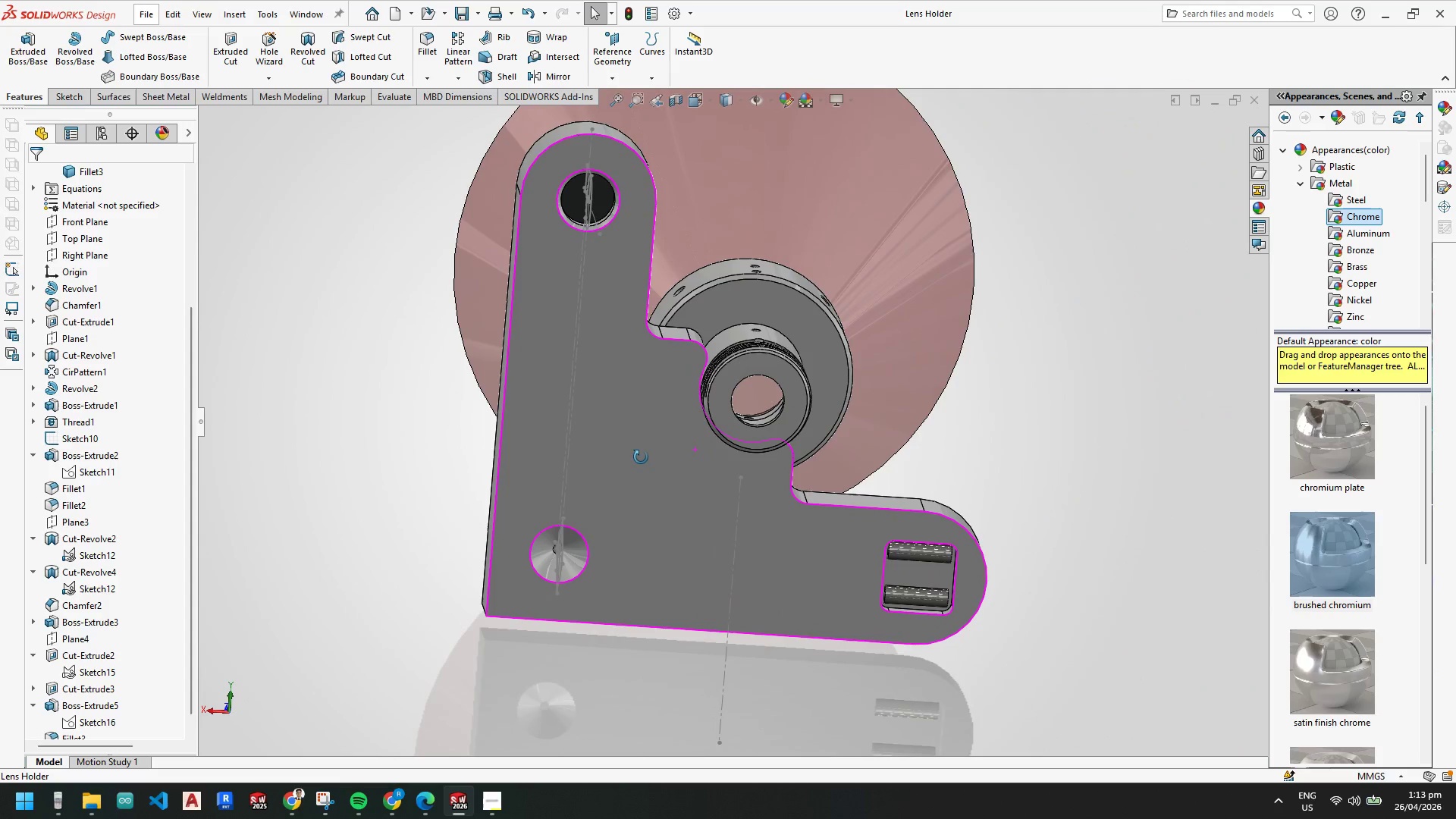 
scroll: coordinate [660, 548], scroll_direction: up, amount: 3.0
 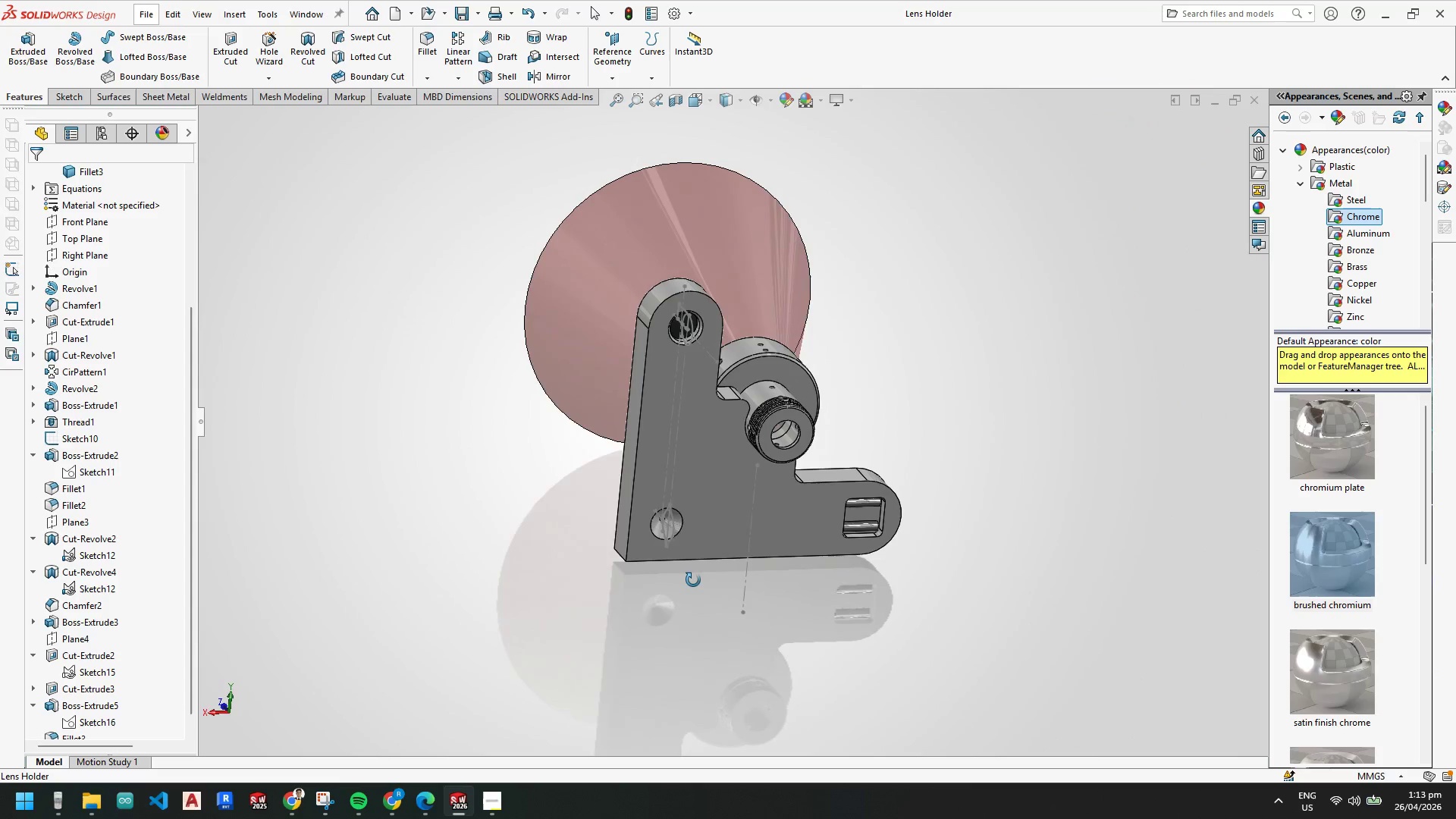 